 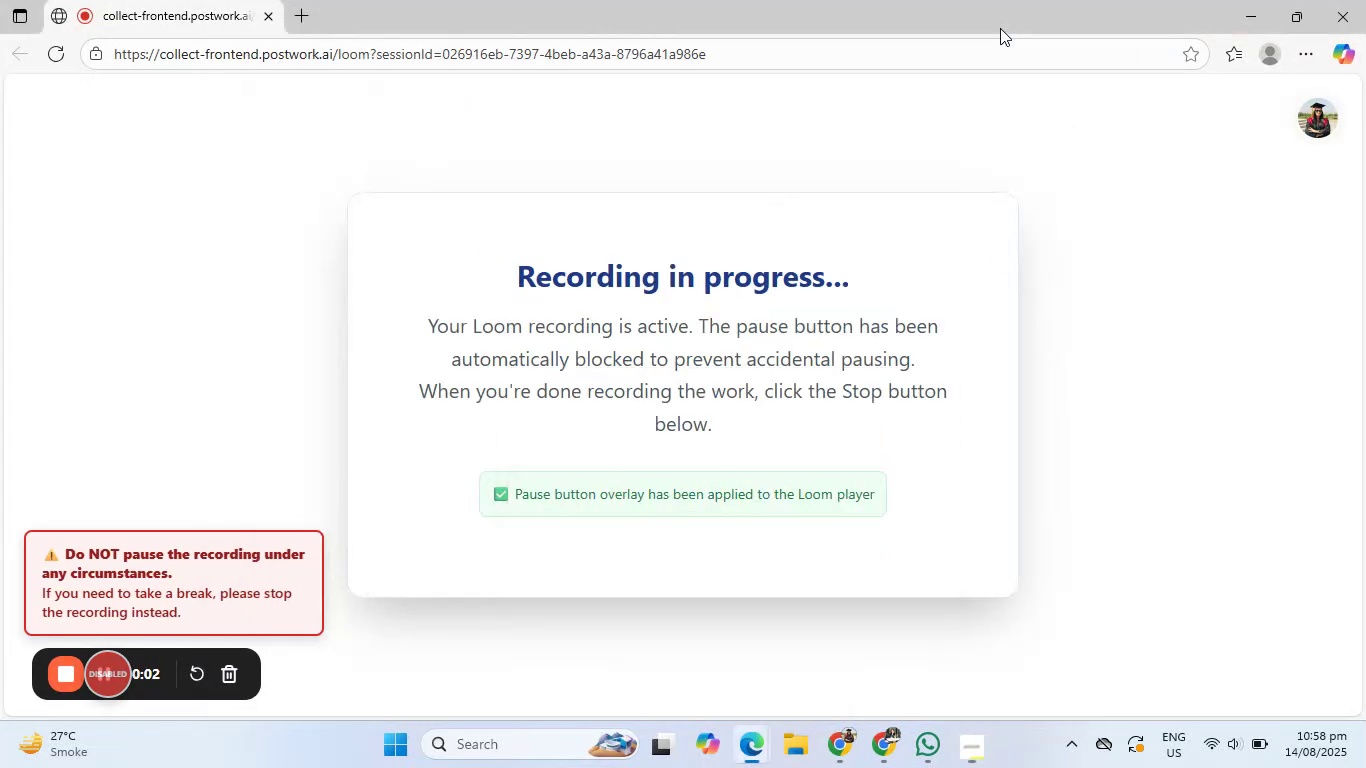 
left_click([1235, 8])
 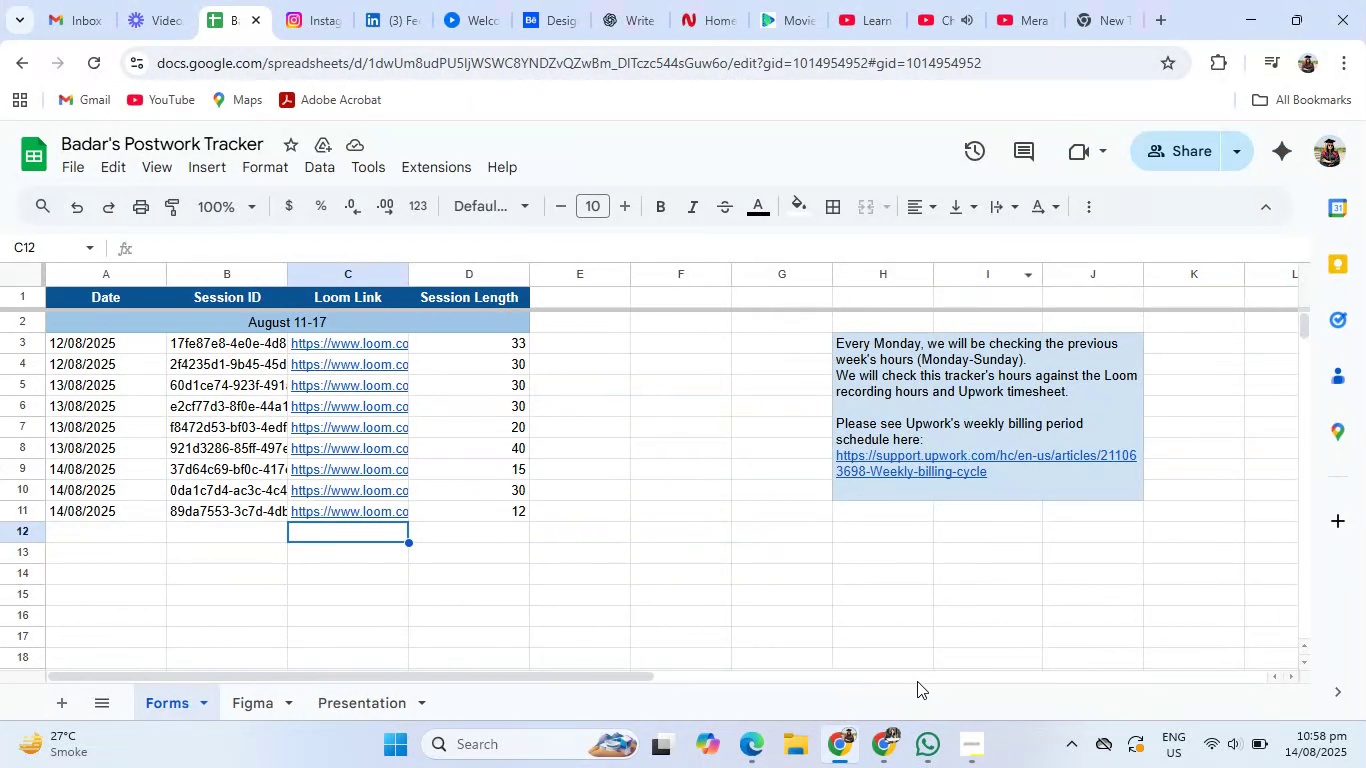 
left_click([886, 753])
 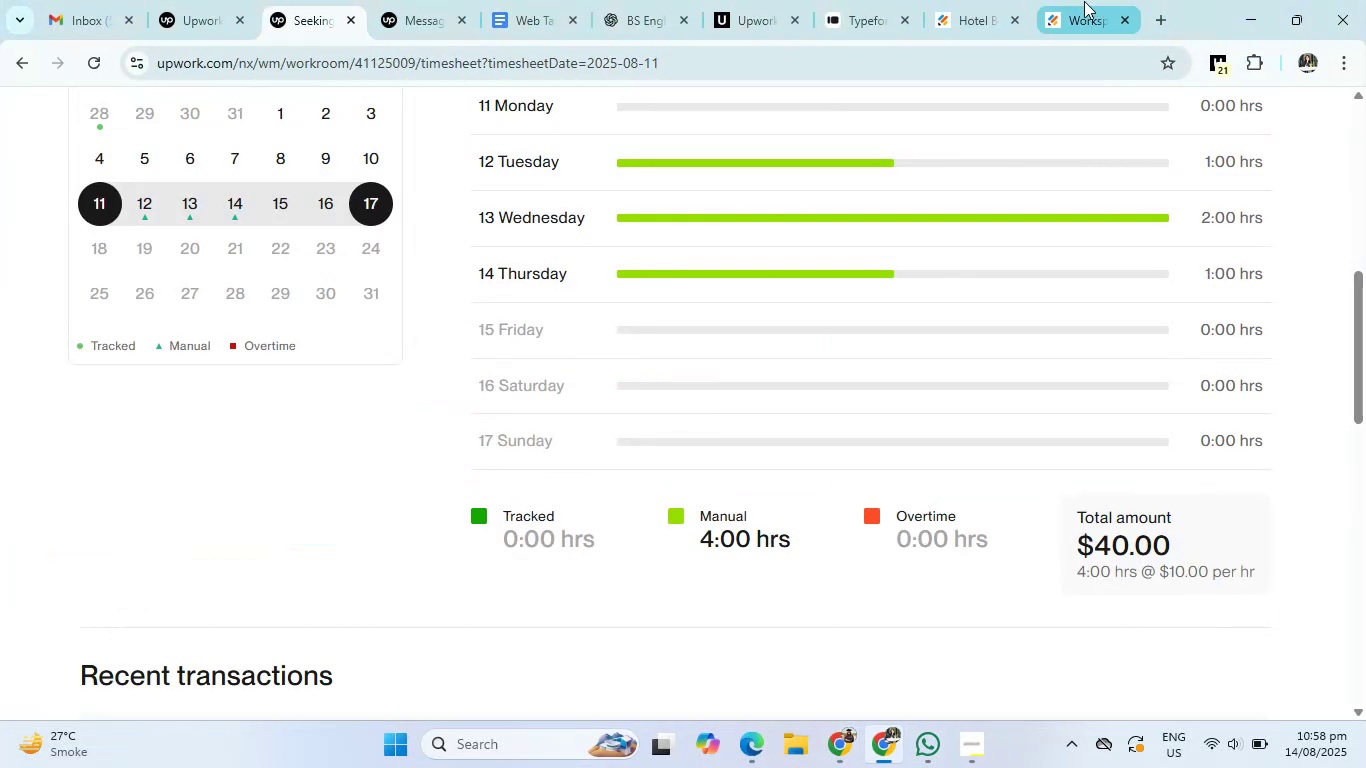 
left_click([866, 0])
 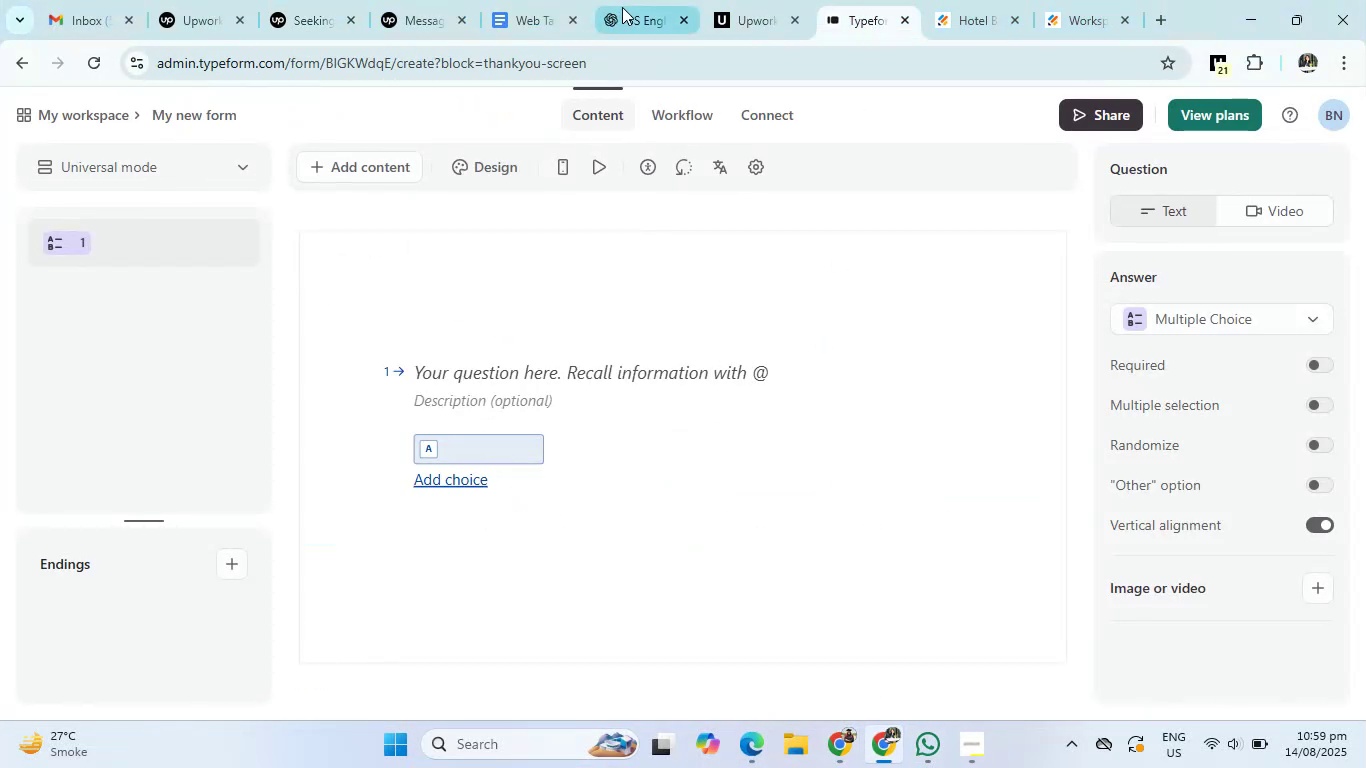 
left_click([664, 0])
 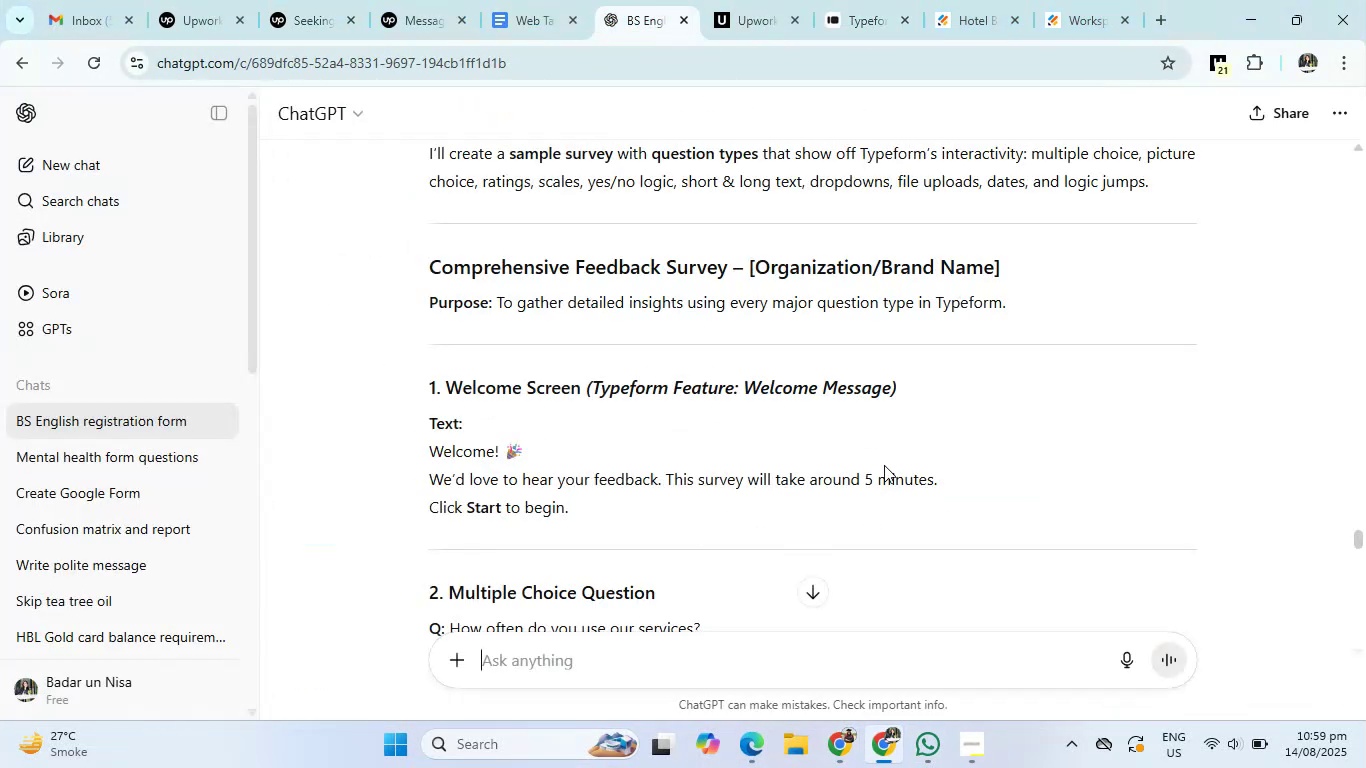 
scroll: coordinate [895, 503], scroll_direction: up, amount: 1.0
 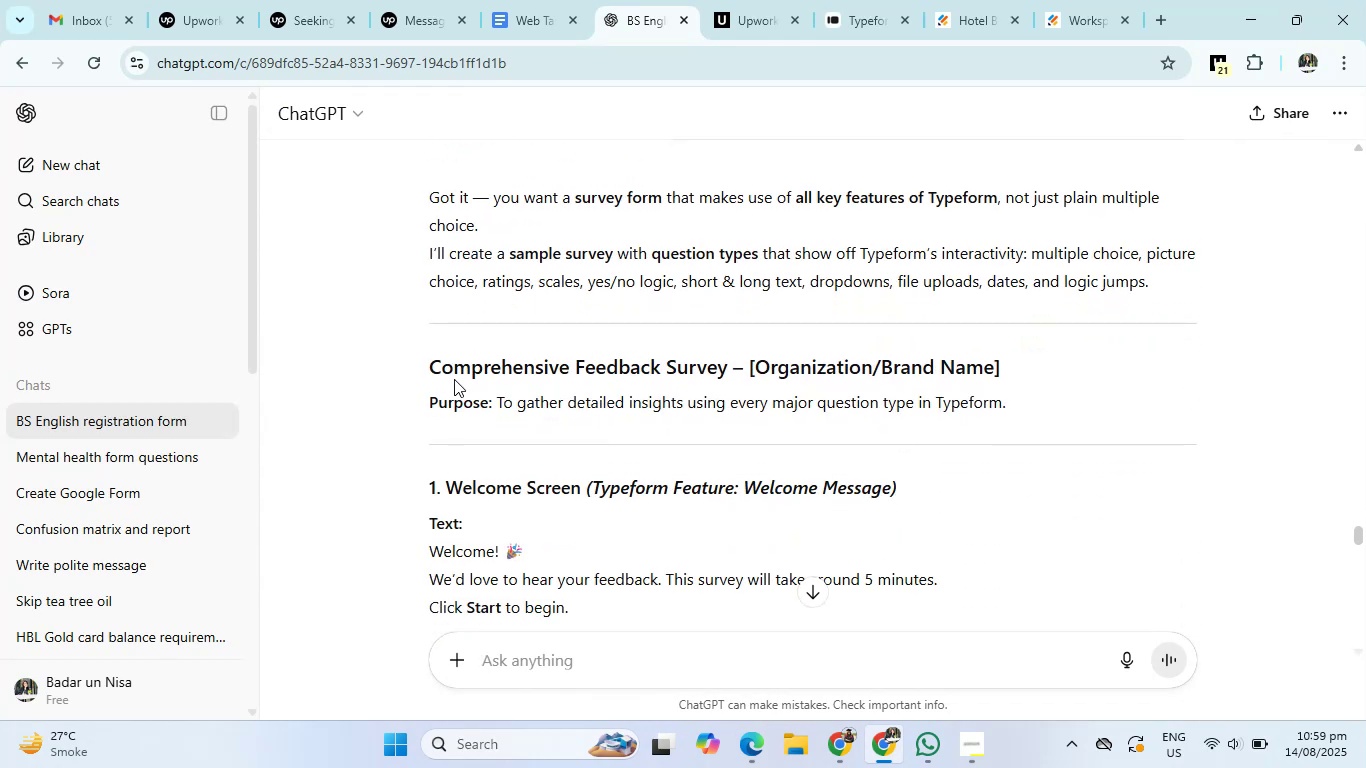 
left_click_drag(start_coordinate=[427, 368], to_coordinate=[724, 369])
 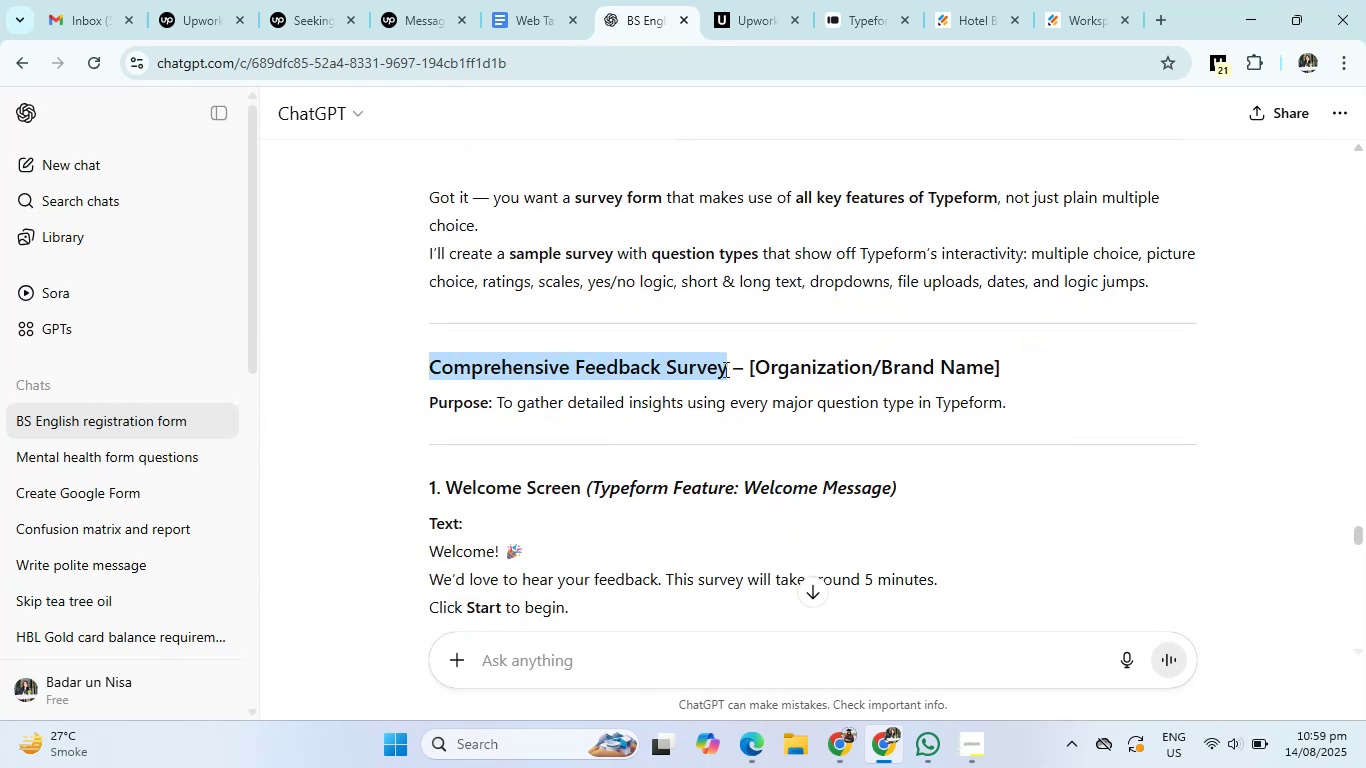 
key(Control+C)
 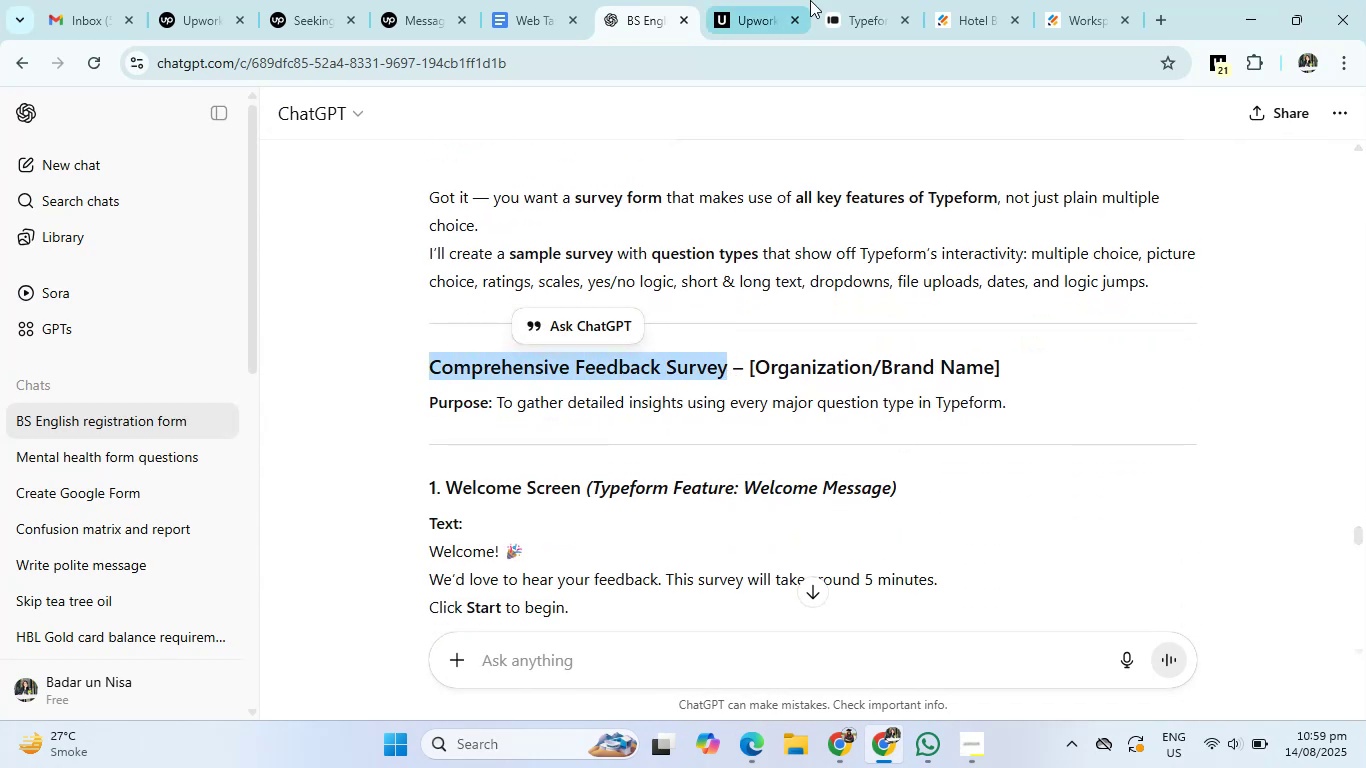 
left_click([868, 0])
 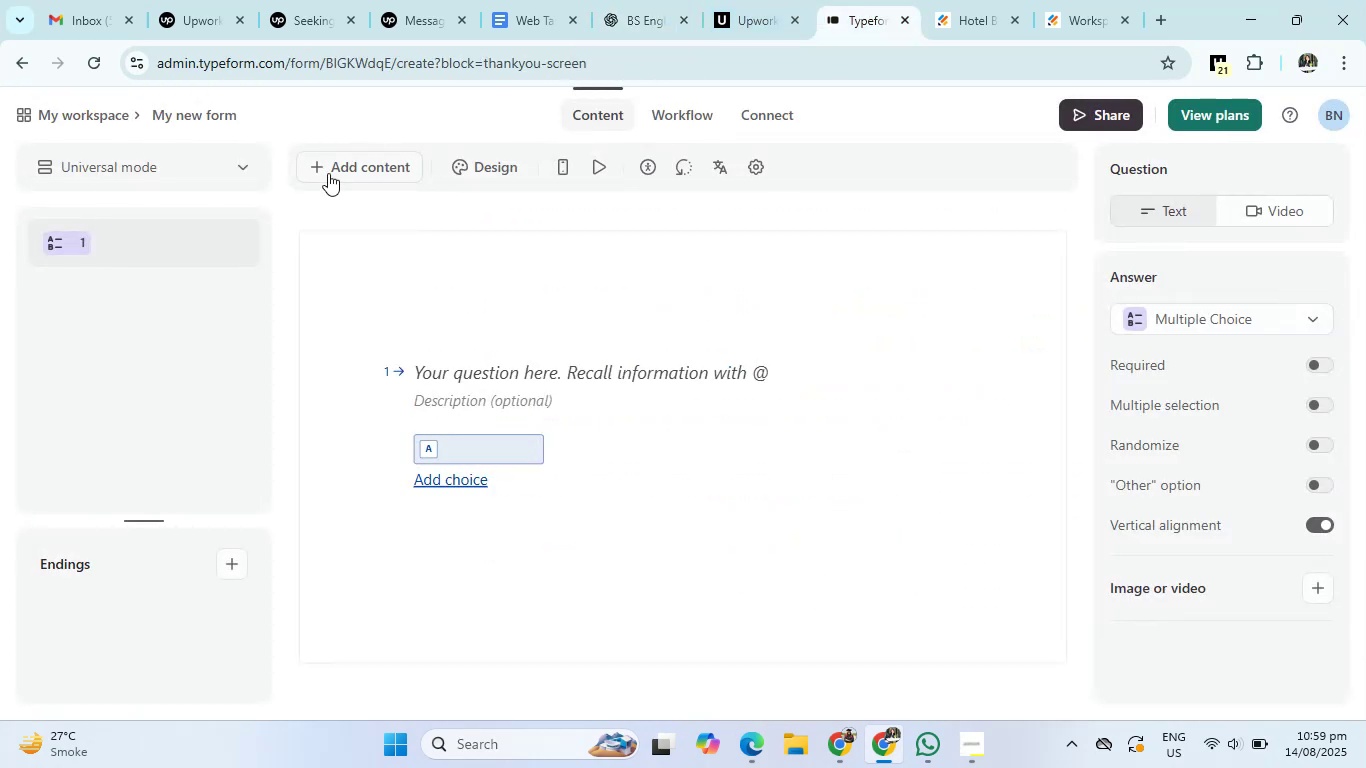 
left_click([339, 169])
 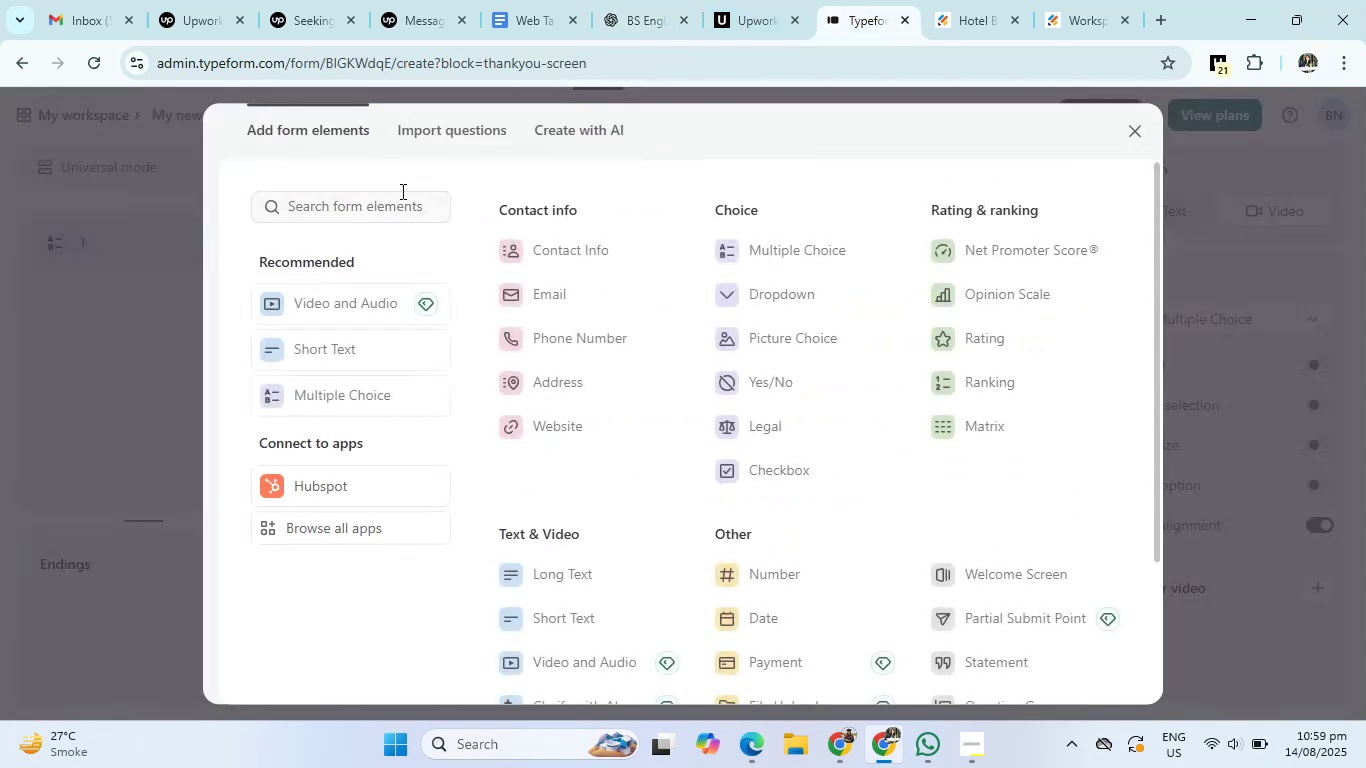 
scroll: coordinate [896, 511], scroll_direction: down, amount: 4.0
 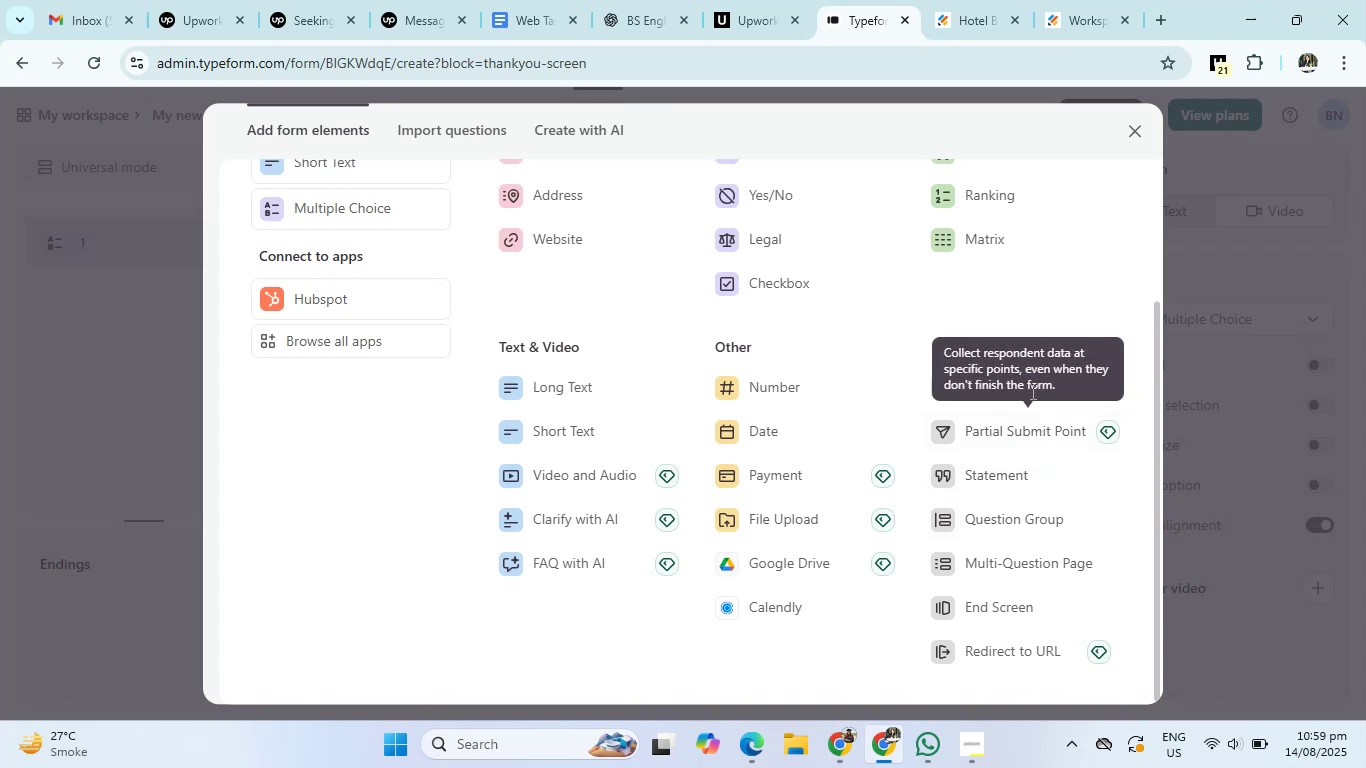 
left_click([902, 393])
 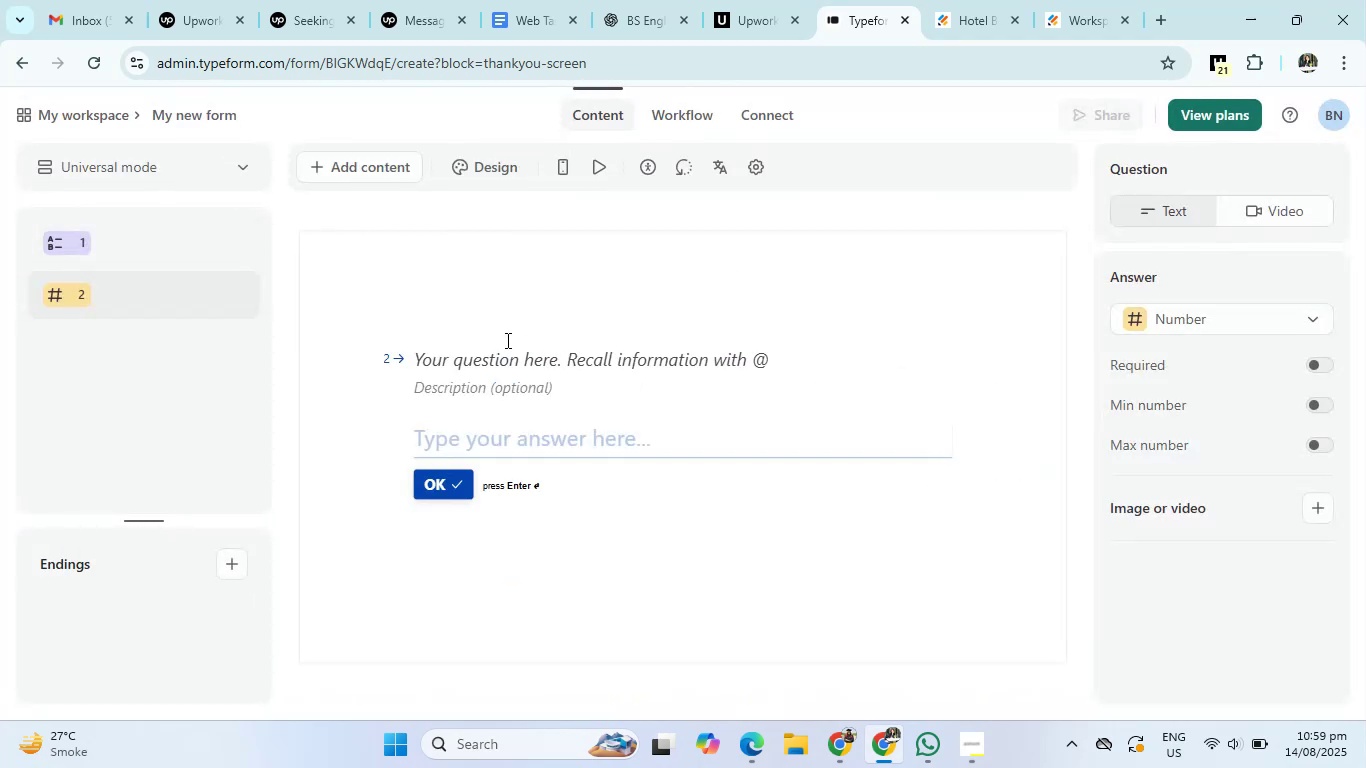 
left_click([115, 243])
 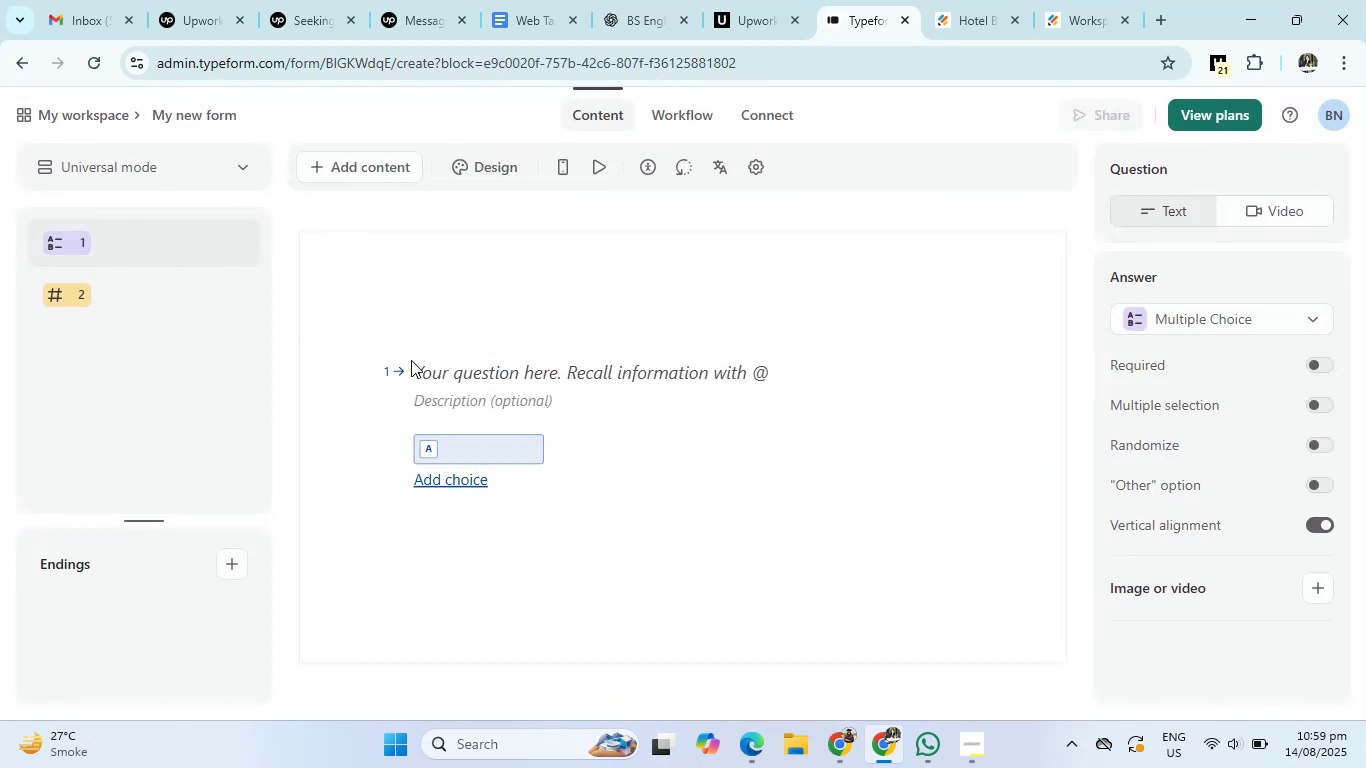 
left_click([108, 297])
 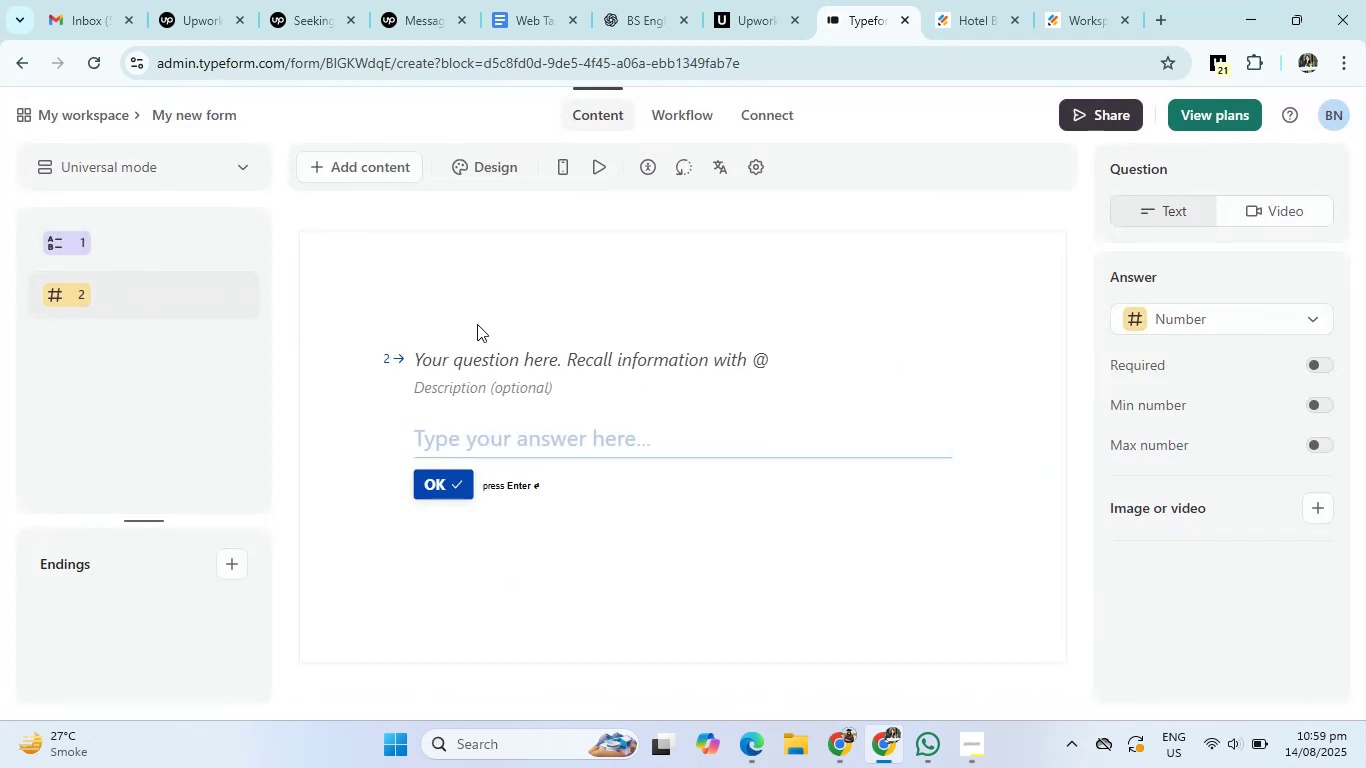 
left_click([390, 166])
 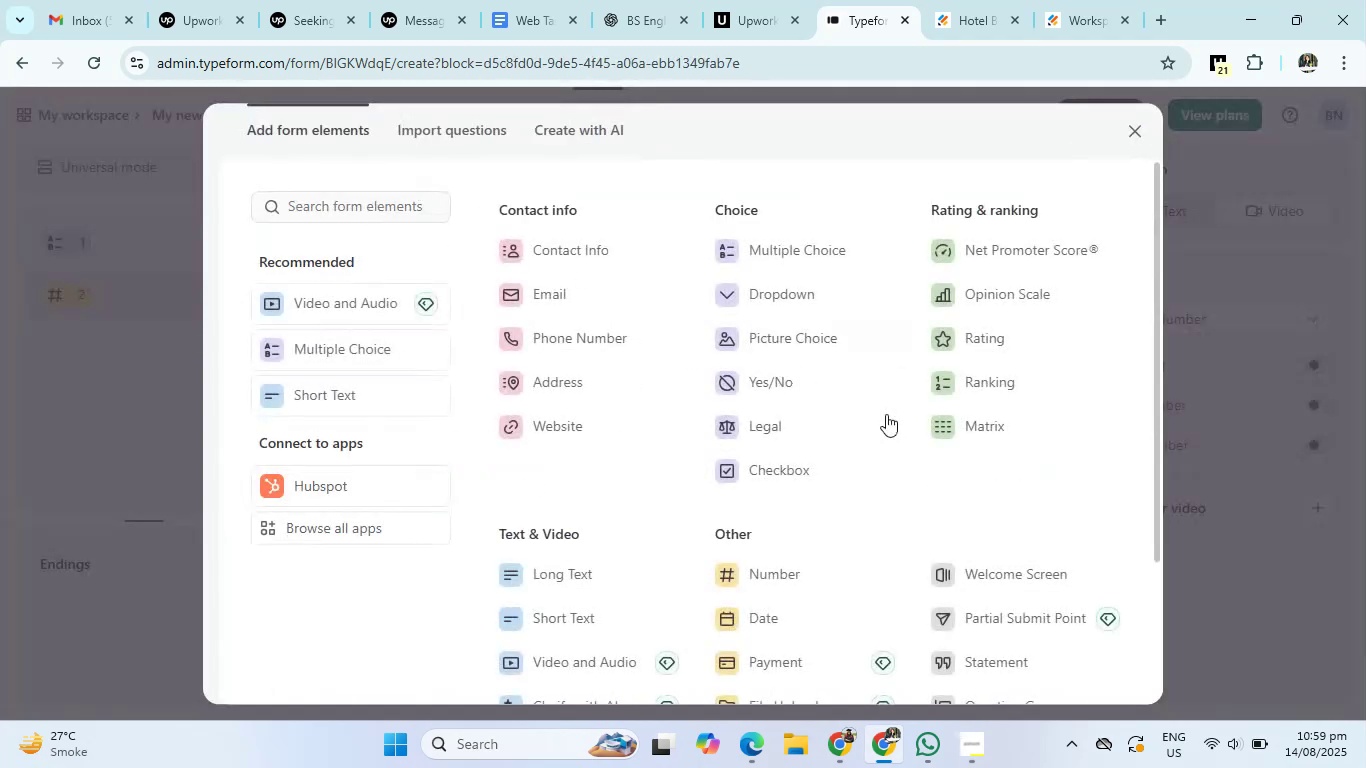 
scroll: coordinate [960, 515], scroll_direction: down, amount: 2.0
 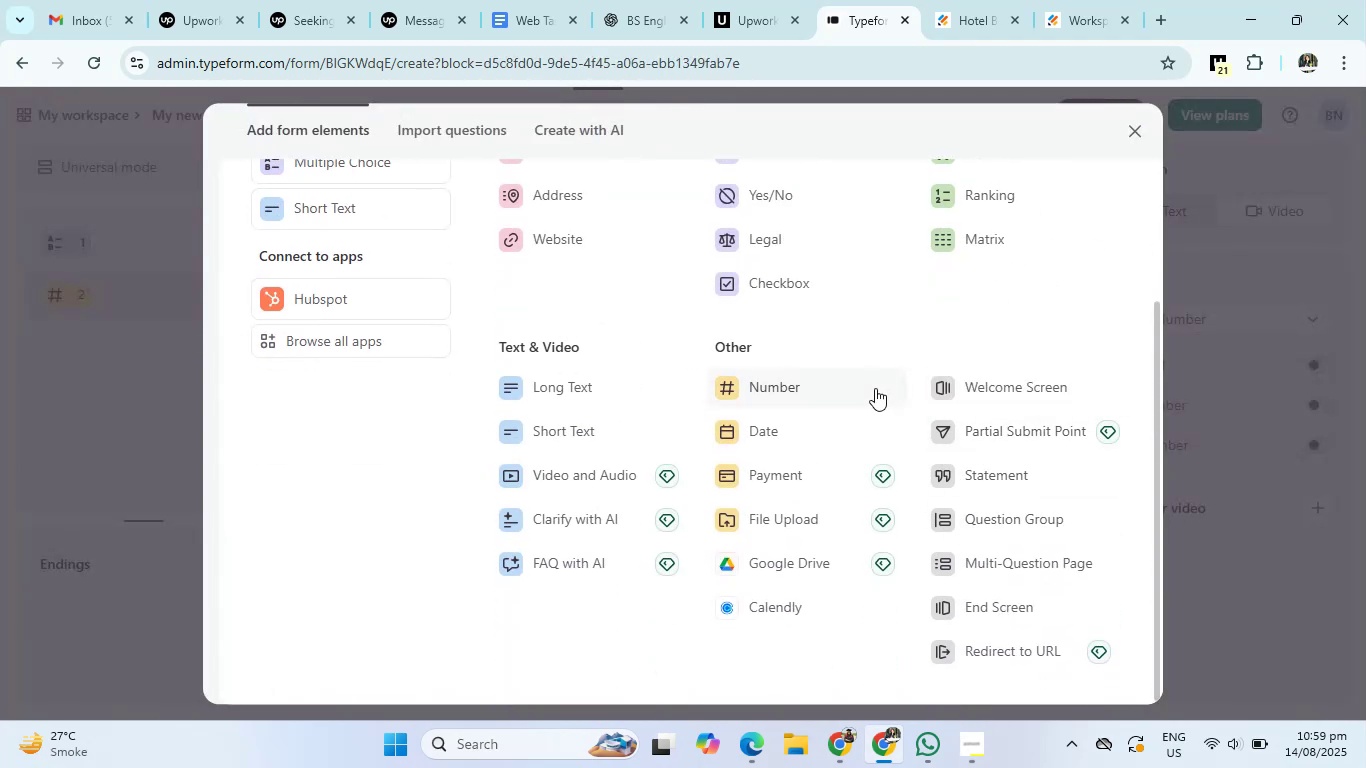 
left_click([956, 383])
 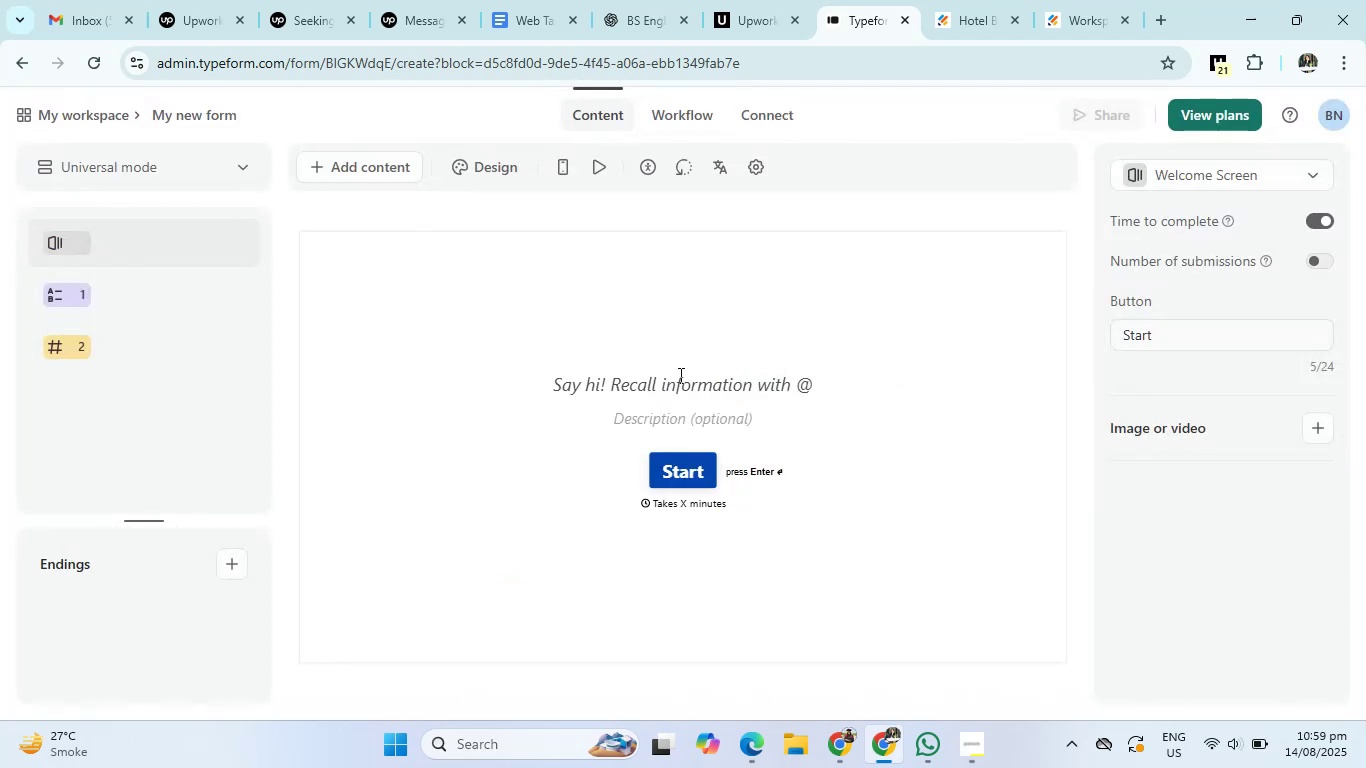 
left_click([656, 388])
 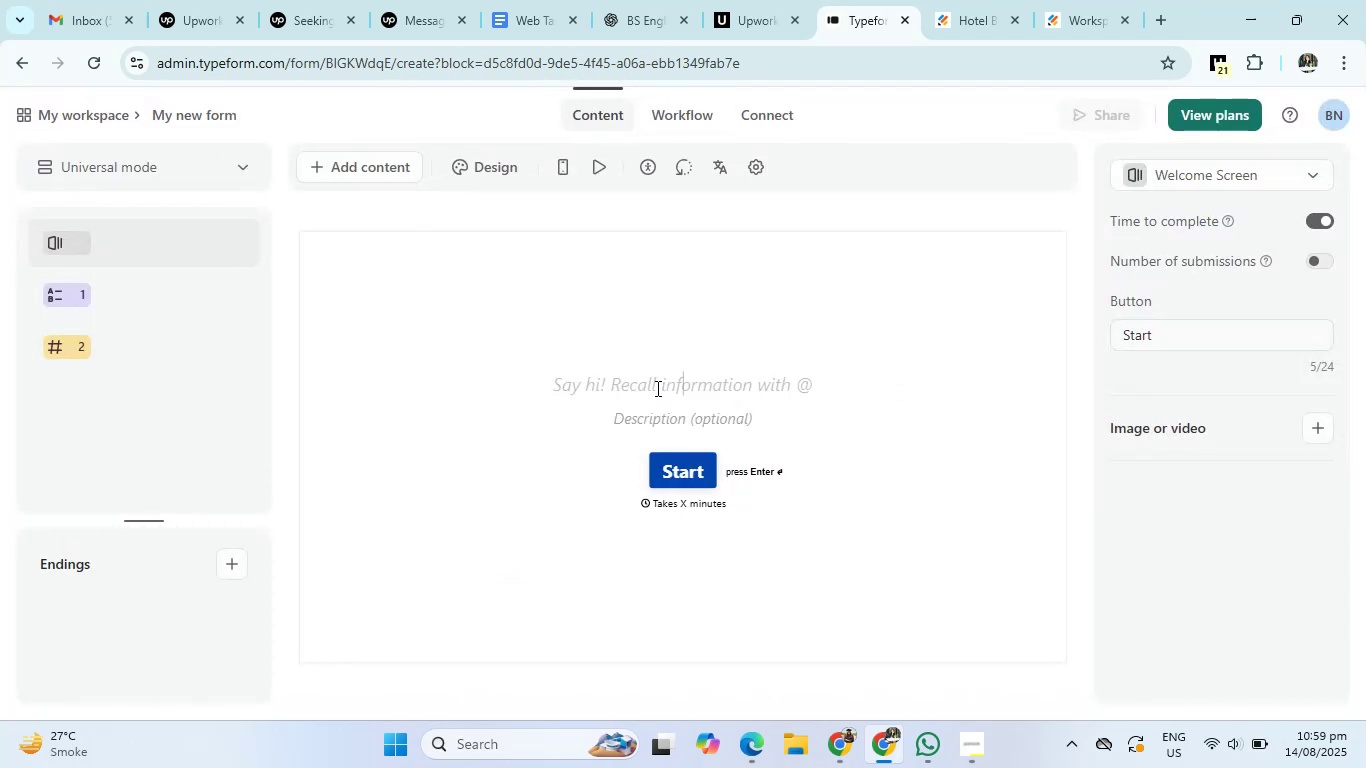 
key(Control+V)
 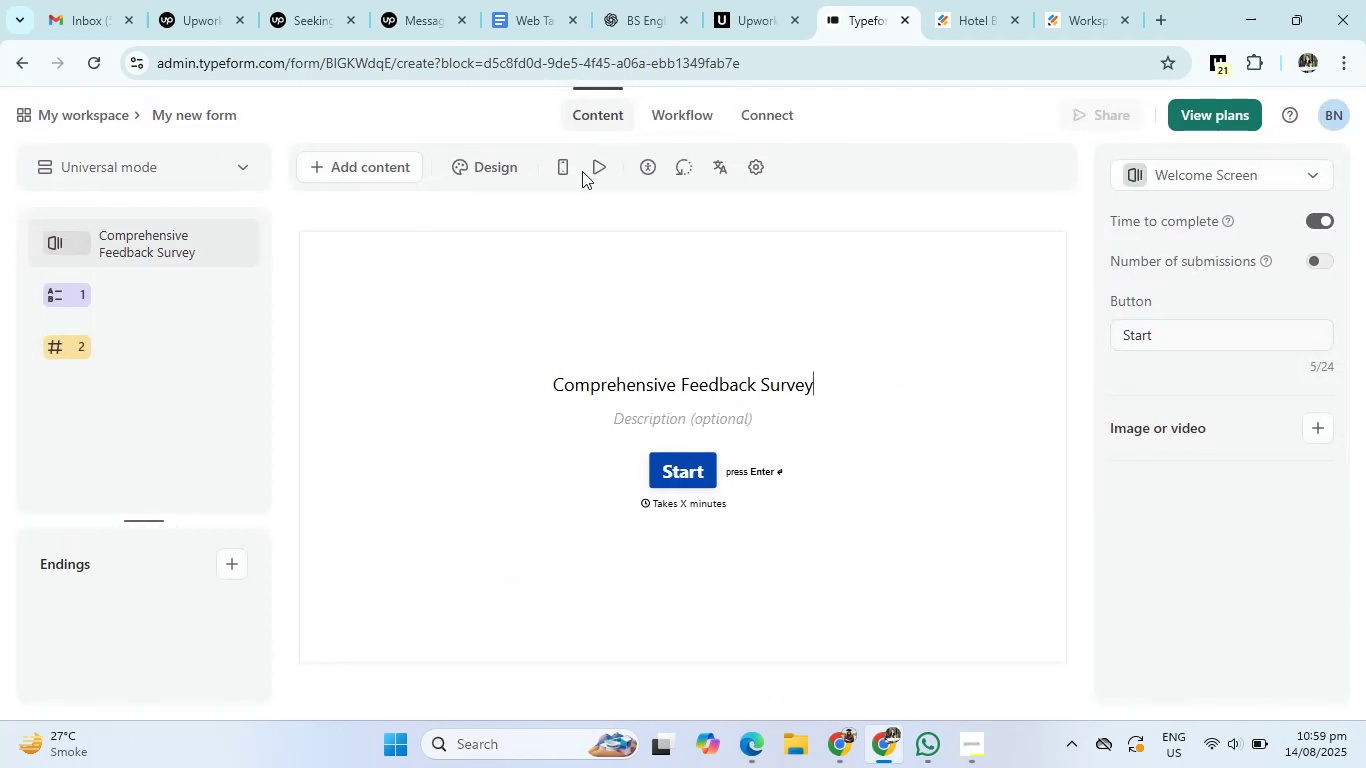 
left_click([643, 0])
 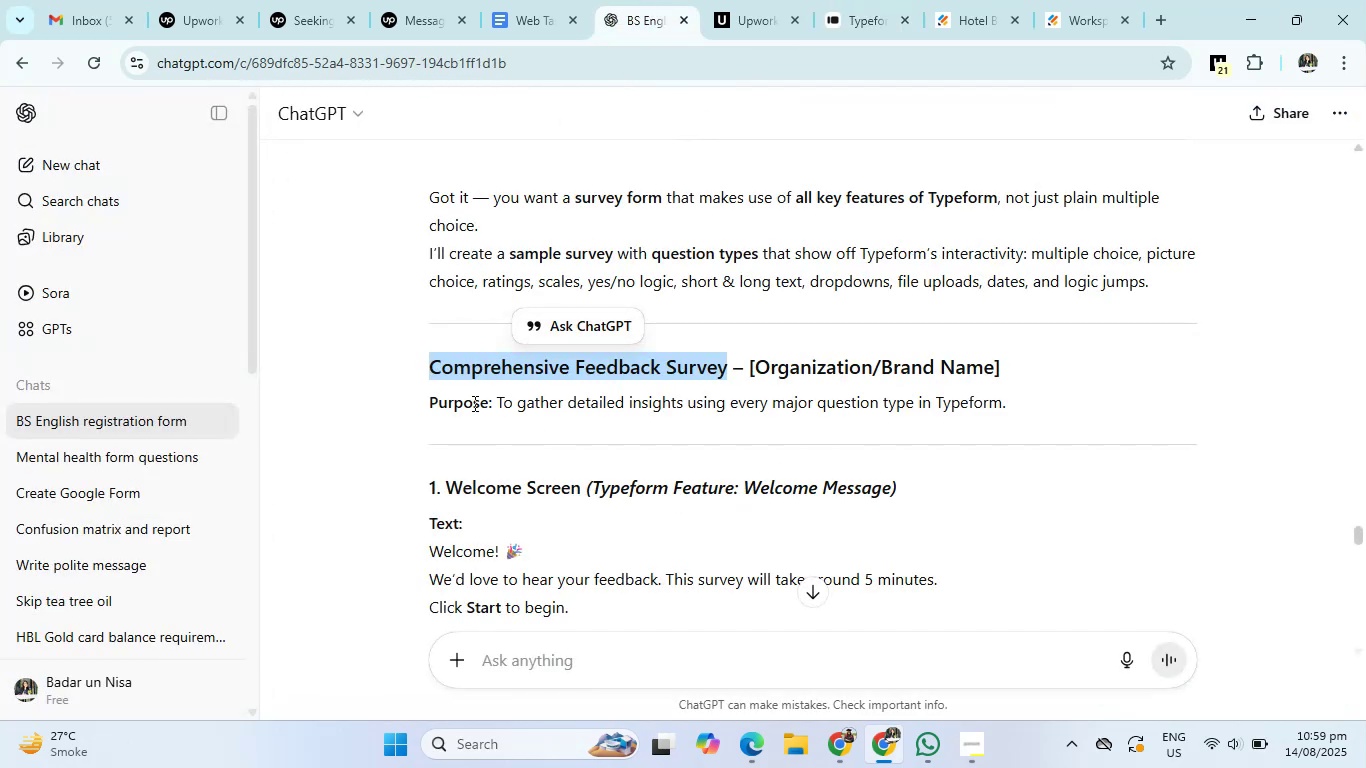 
left_click_drag(start_coordinate=[424, 403], to_coordinate=[997, 418])
 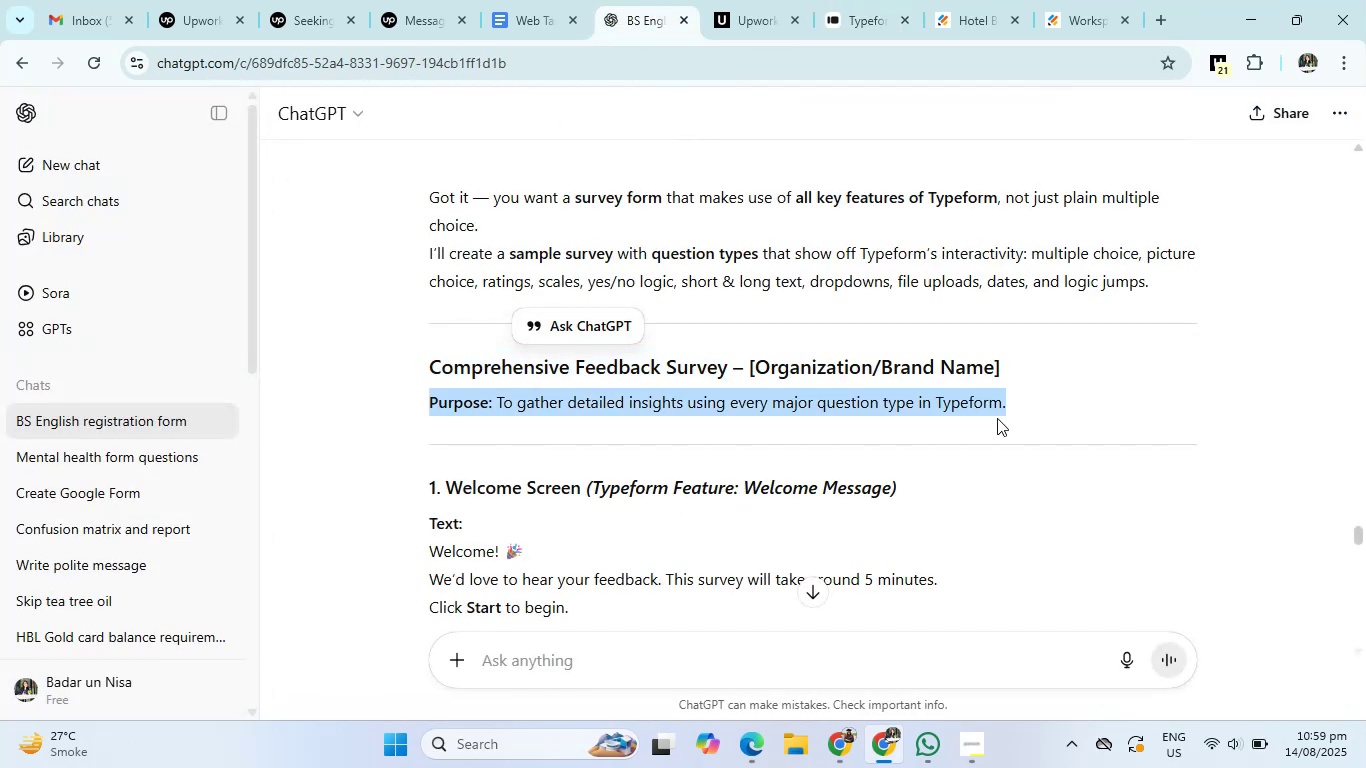 
key(Control+C)
 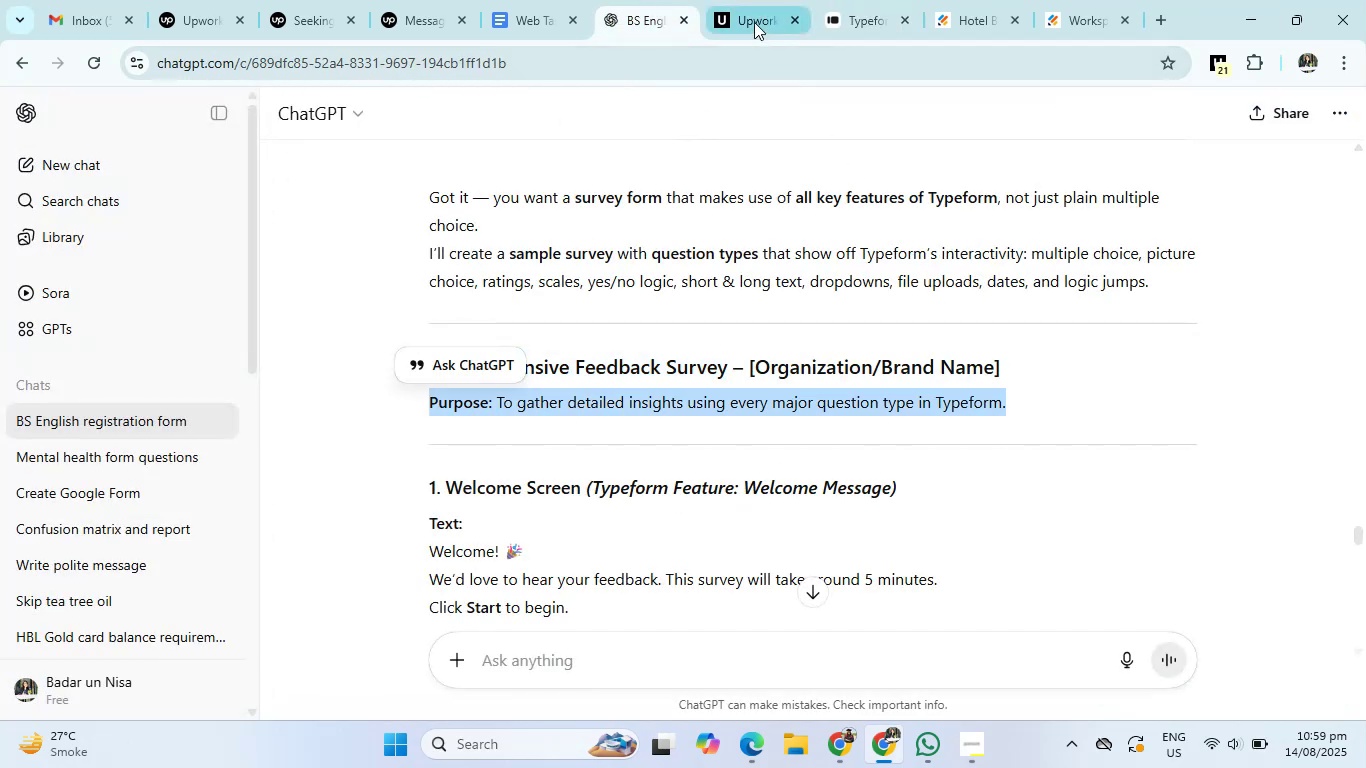 
left_click([859, 0])
 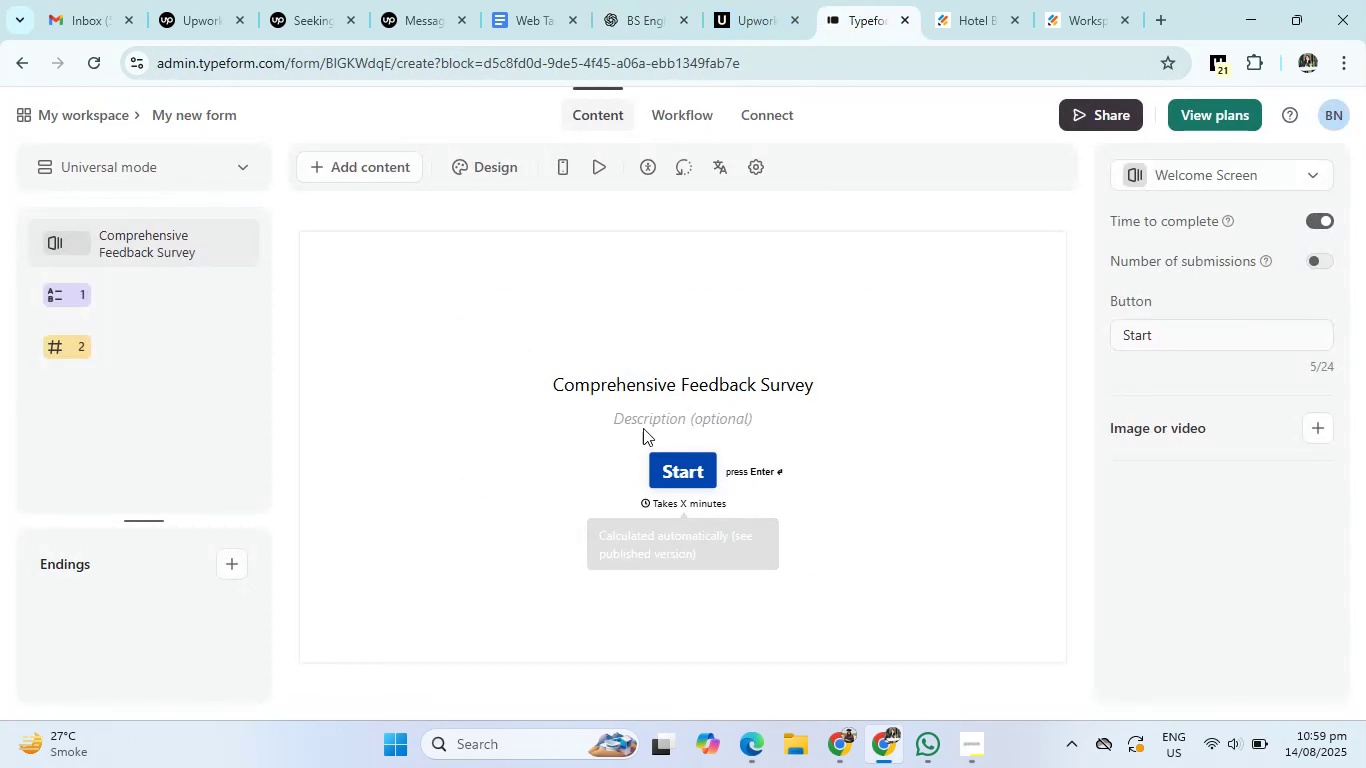 
left_click([642, 422])
 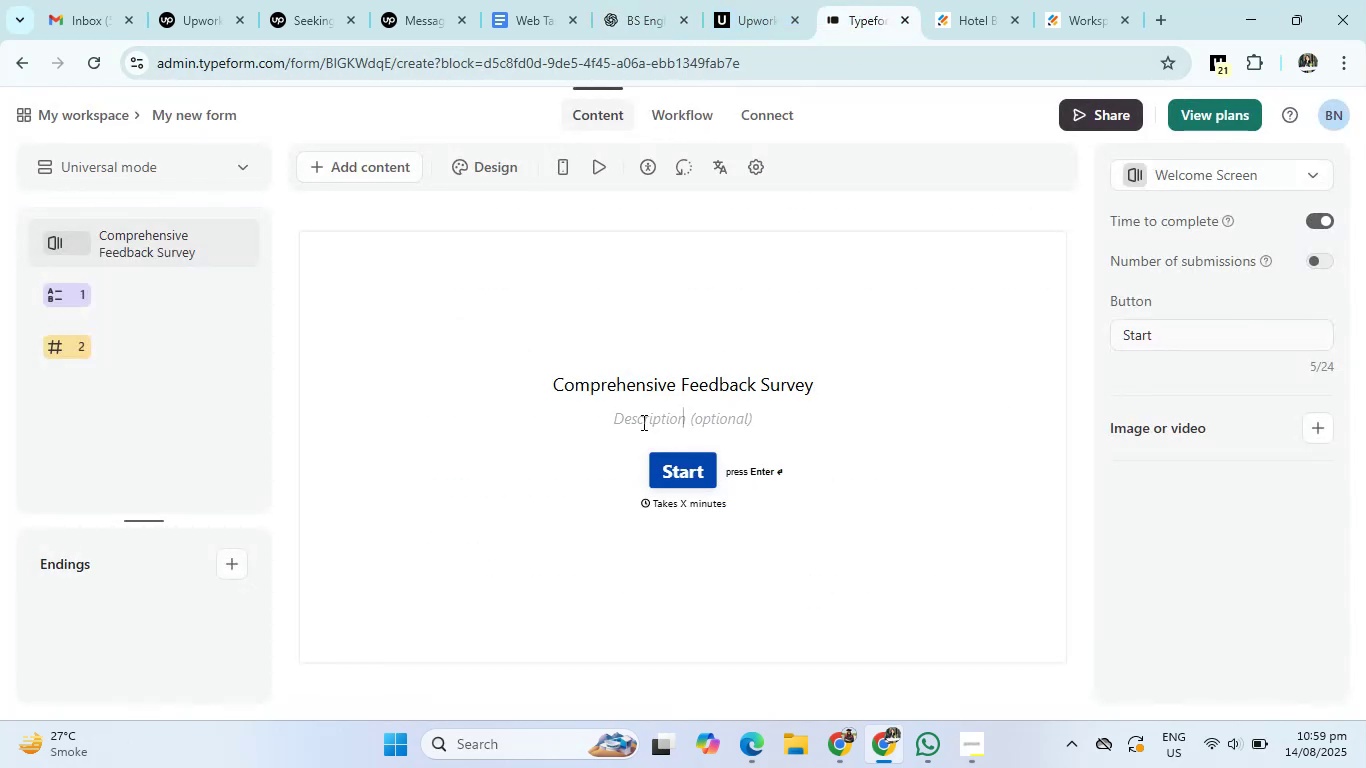 
key(Control+V)
 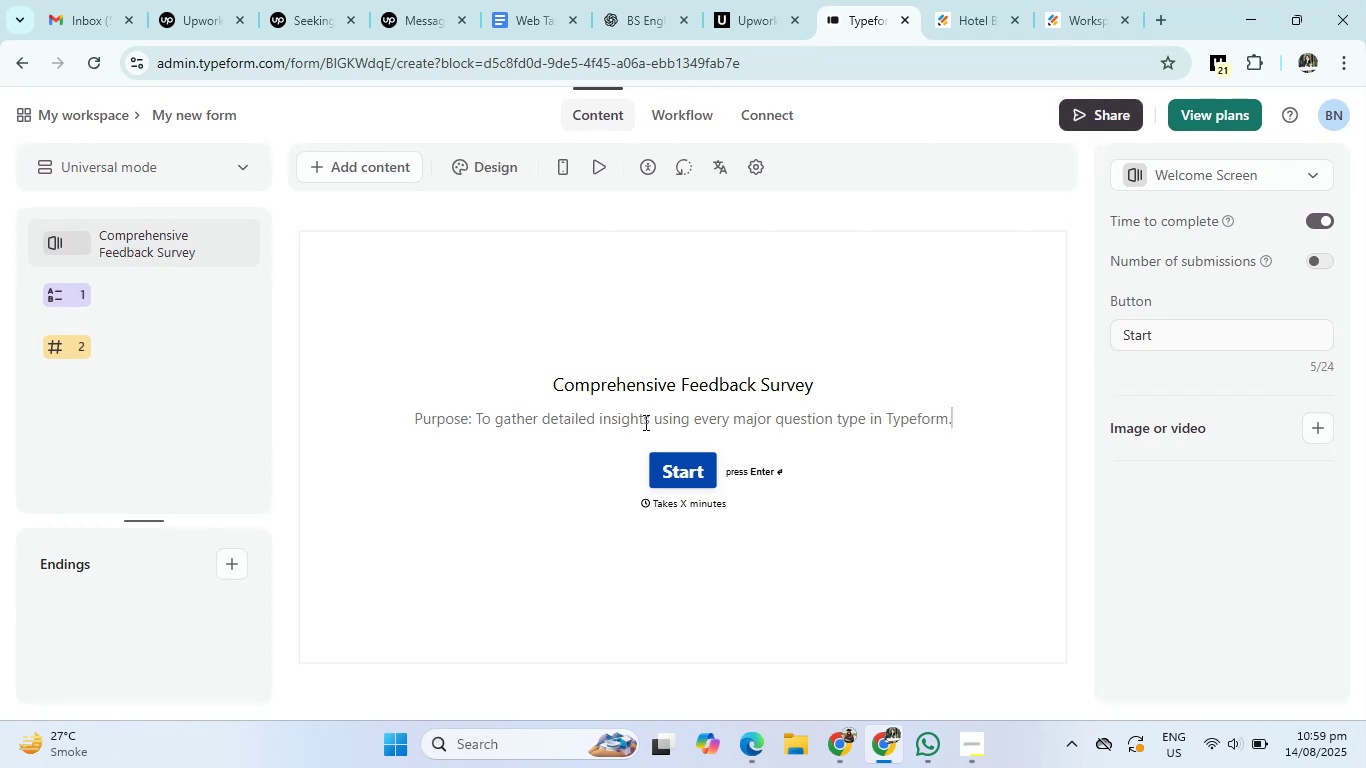 
wait(7.87)
 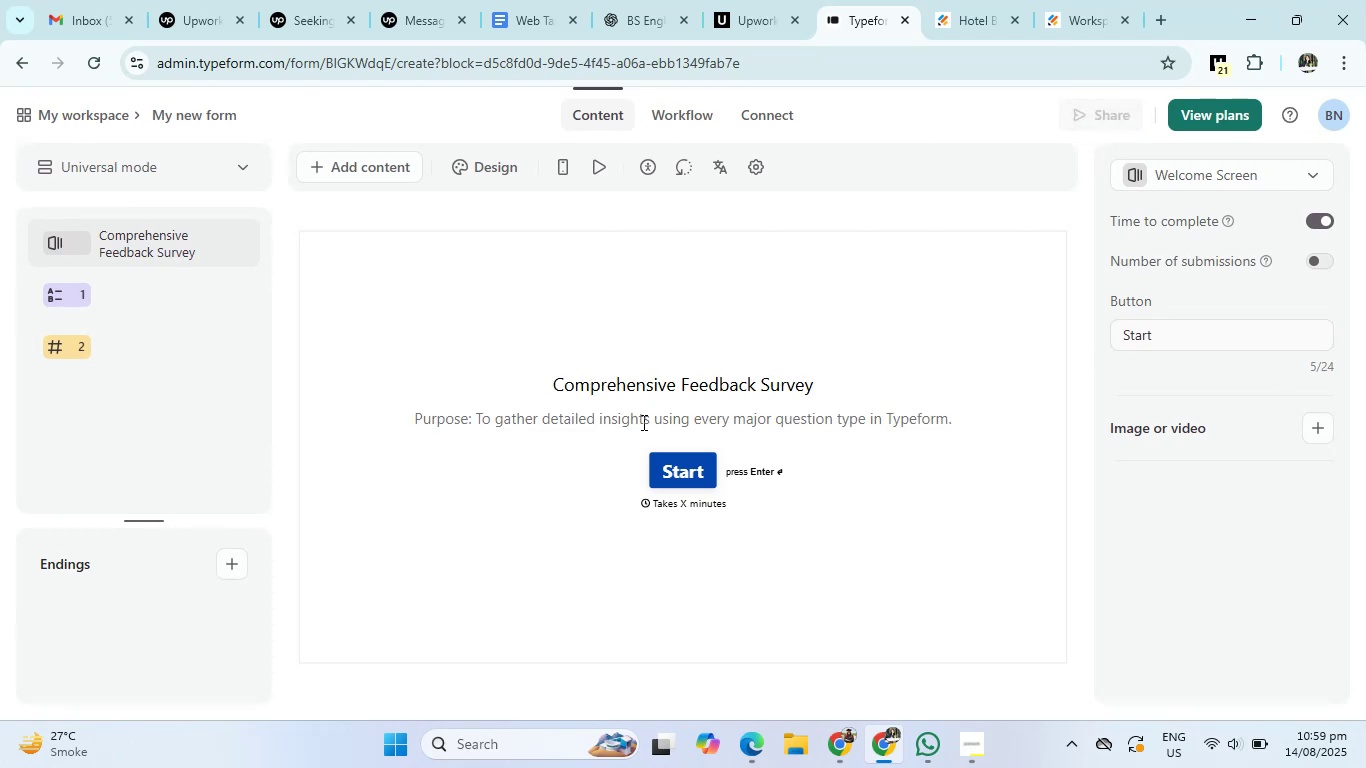 
left_click([236, 294])
 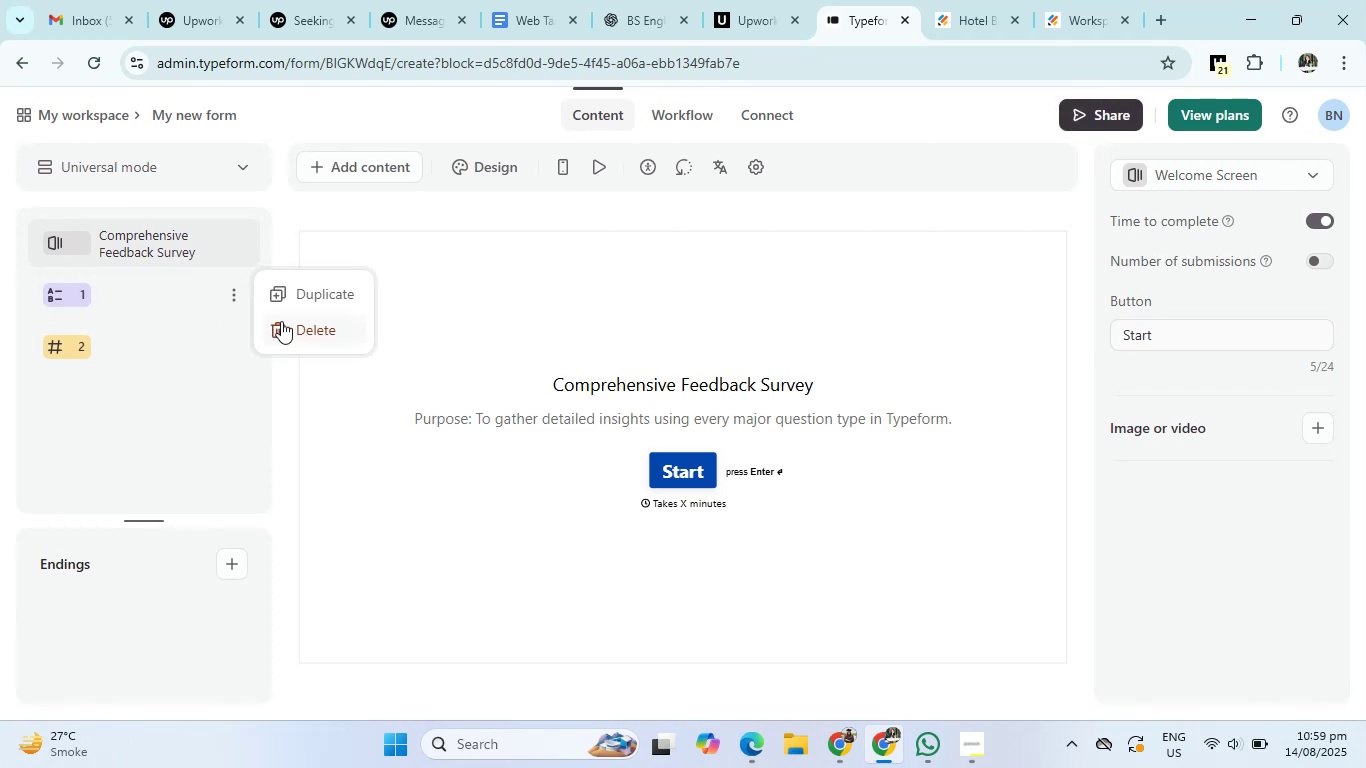 
left_click([285, 320])
 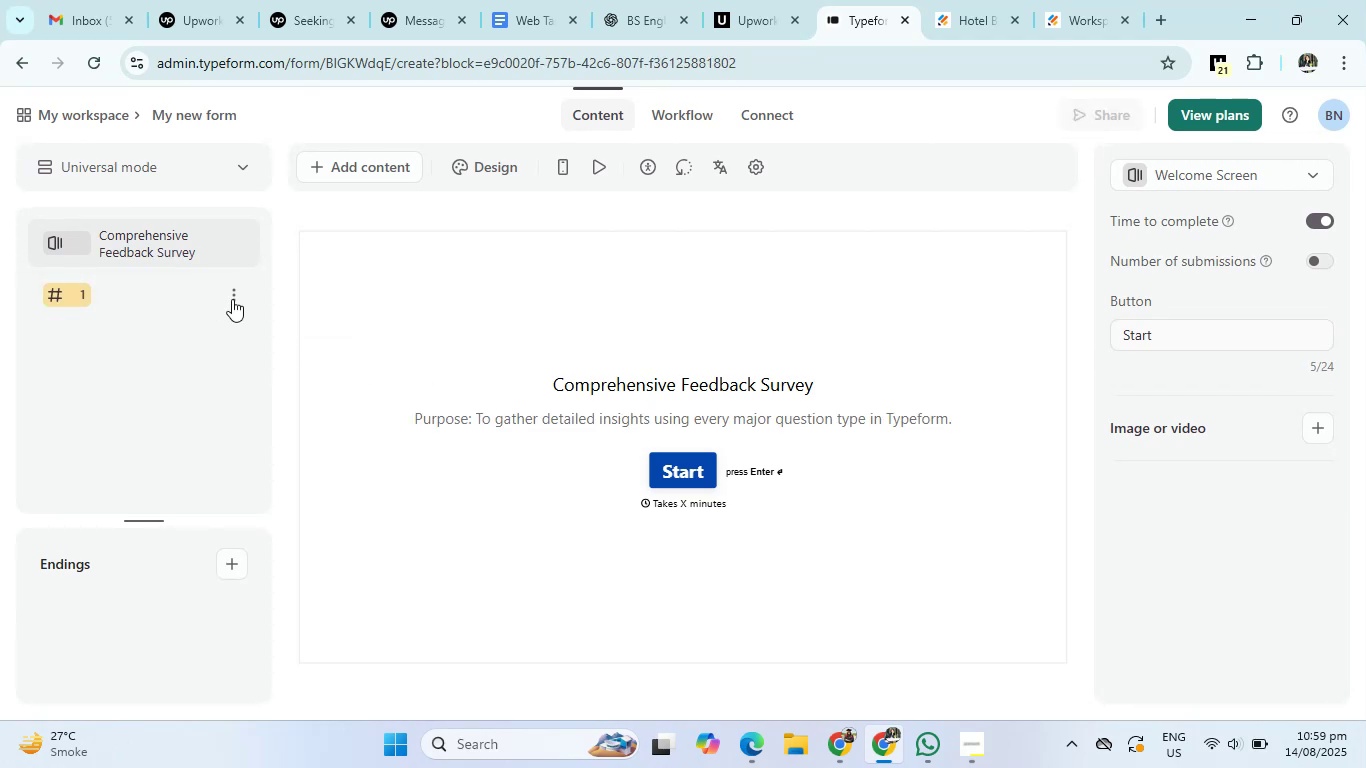 
left_click([233, 293])
 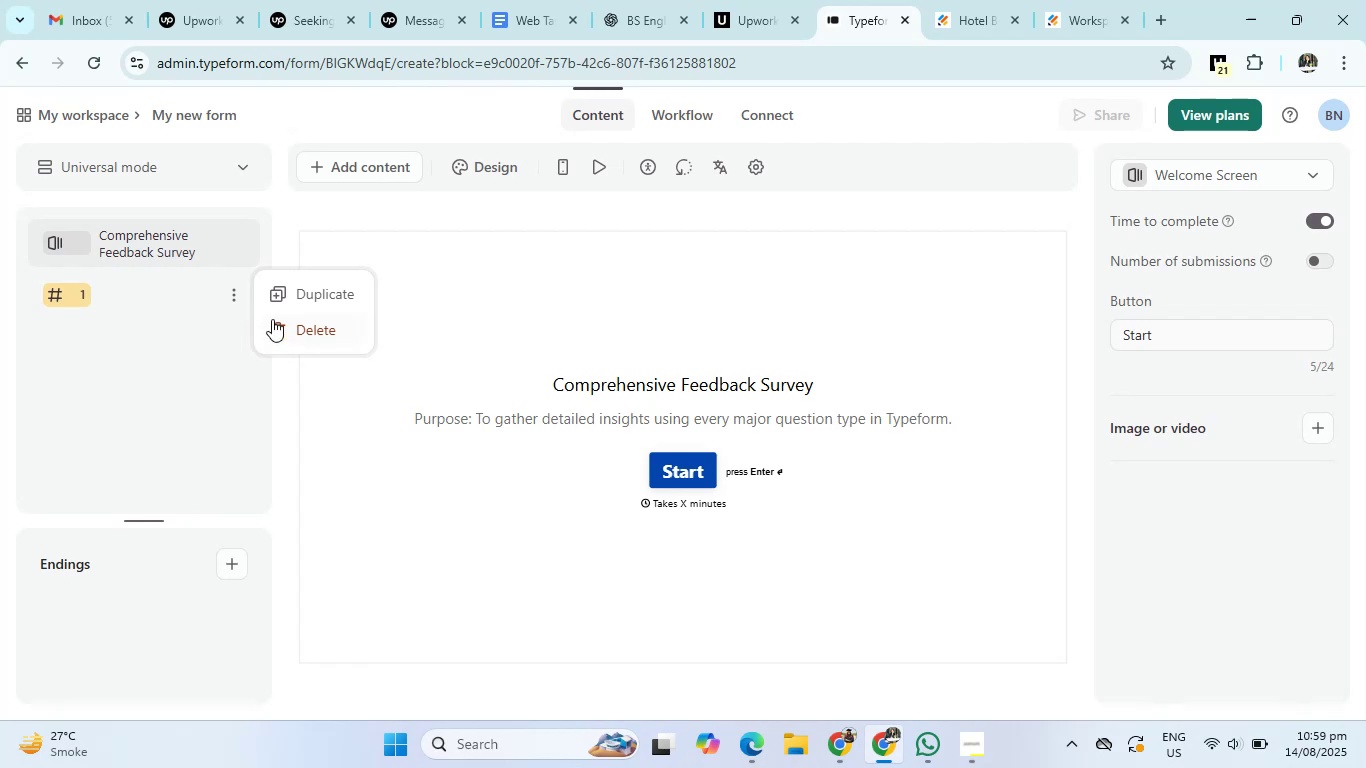 
left_click([278, 322])
 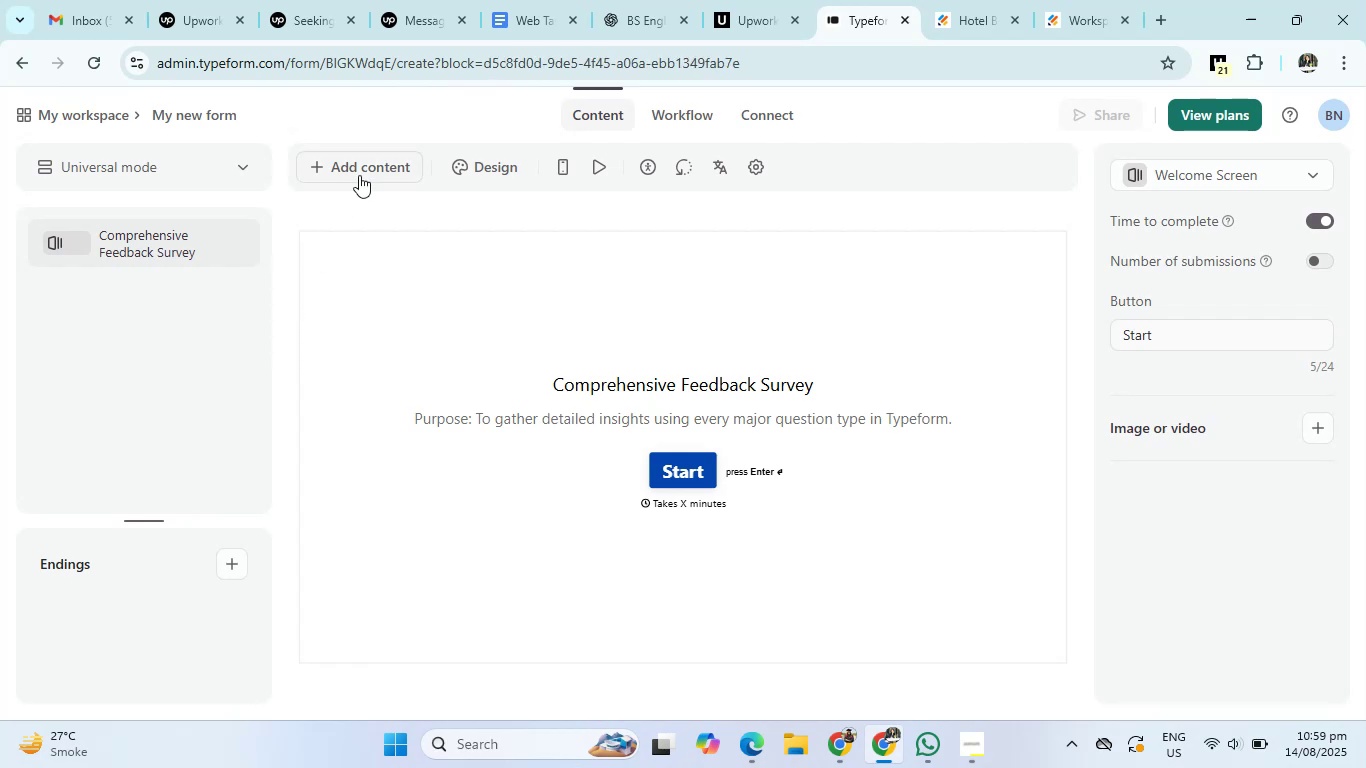 
left_click([360, 174])
 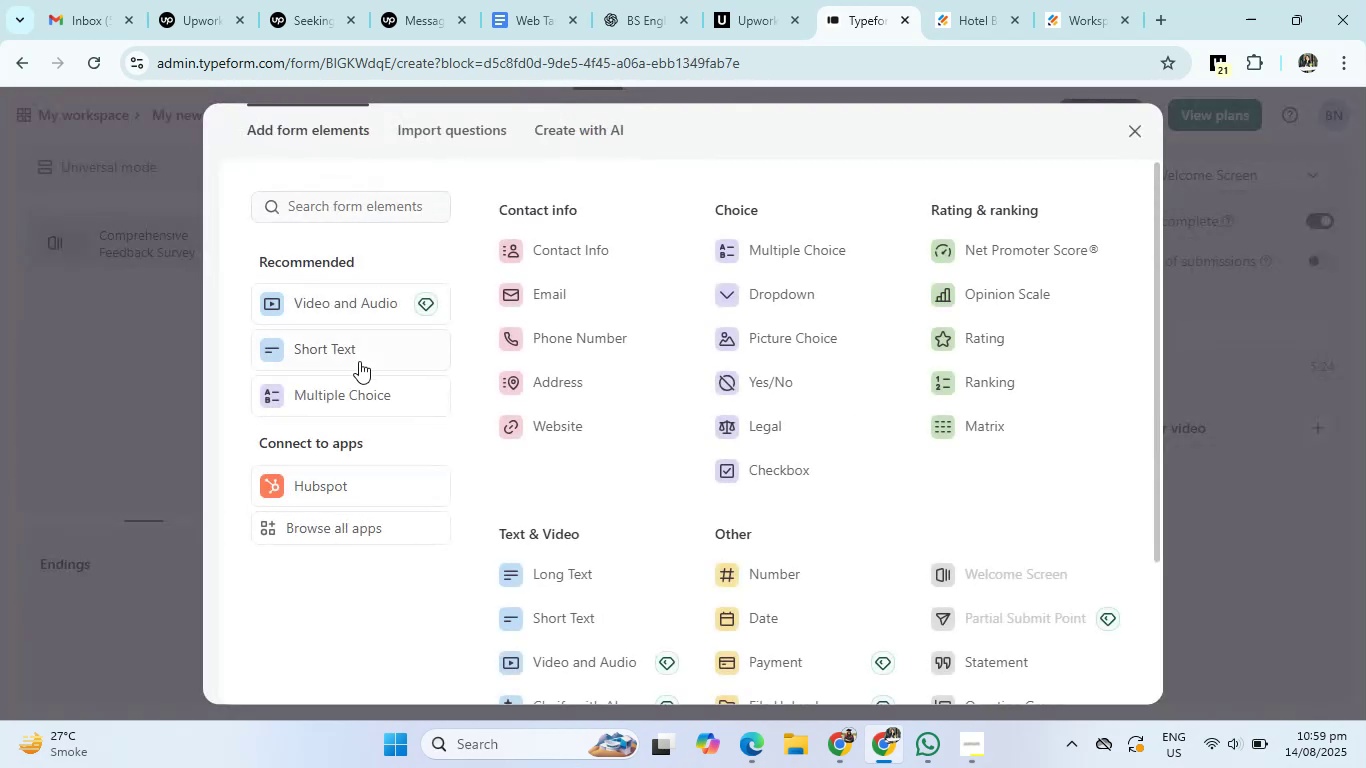 
left_click([353, 386])
 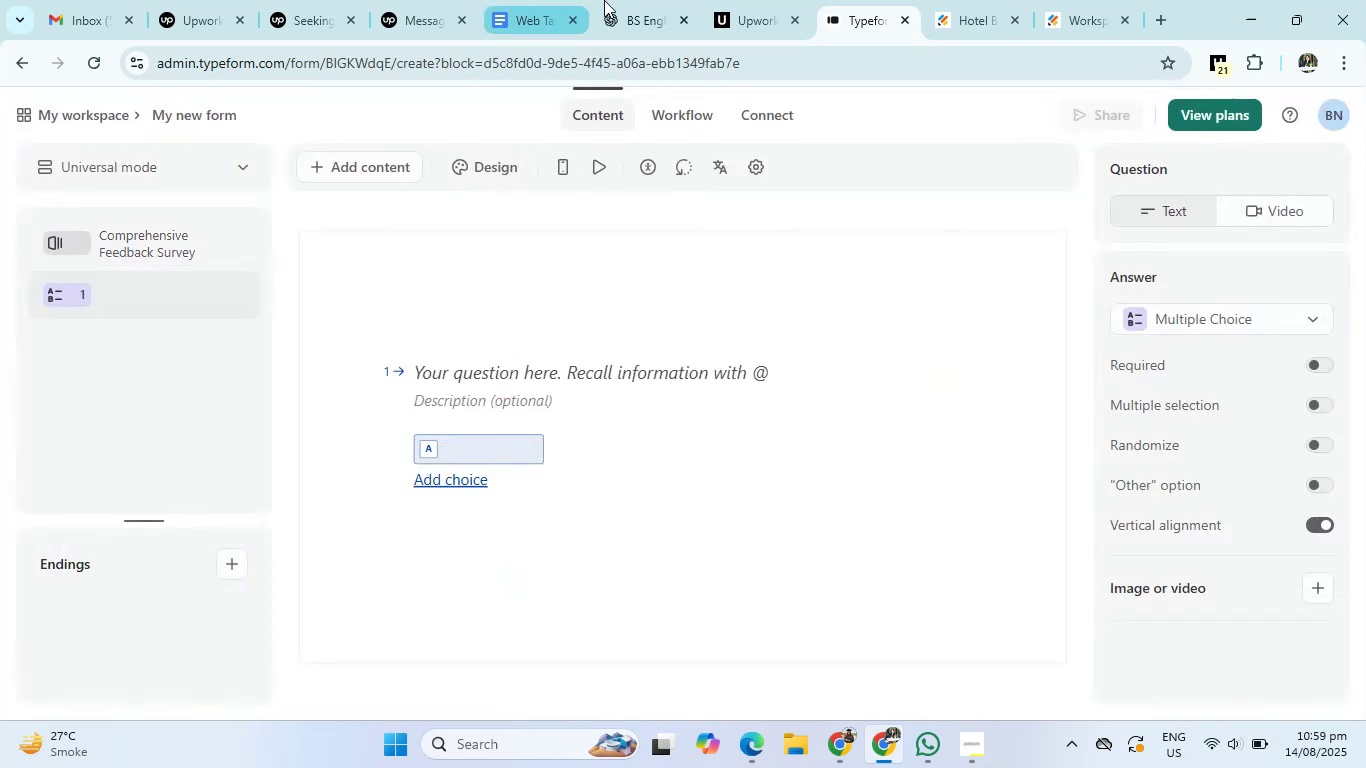 
left_click([623, 0])
 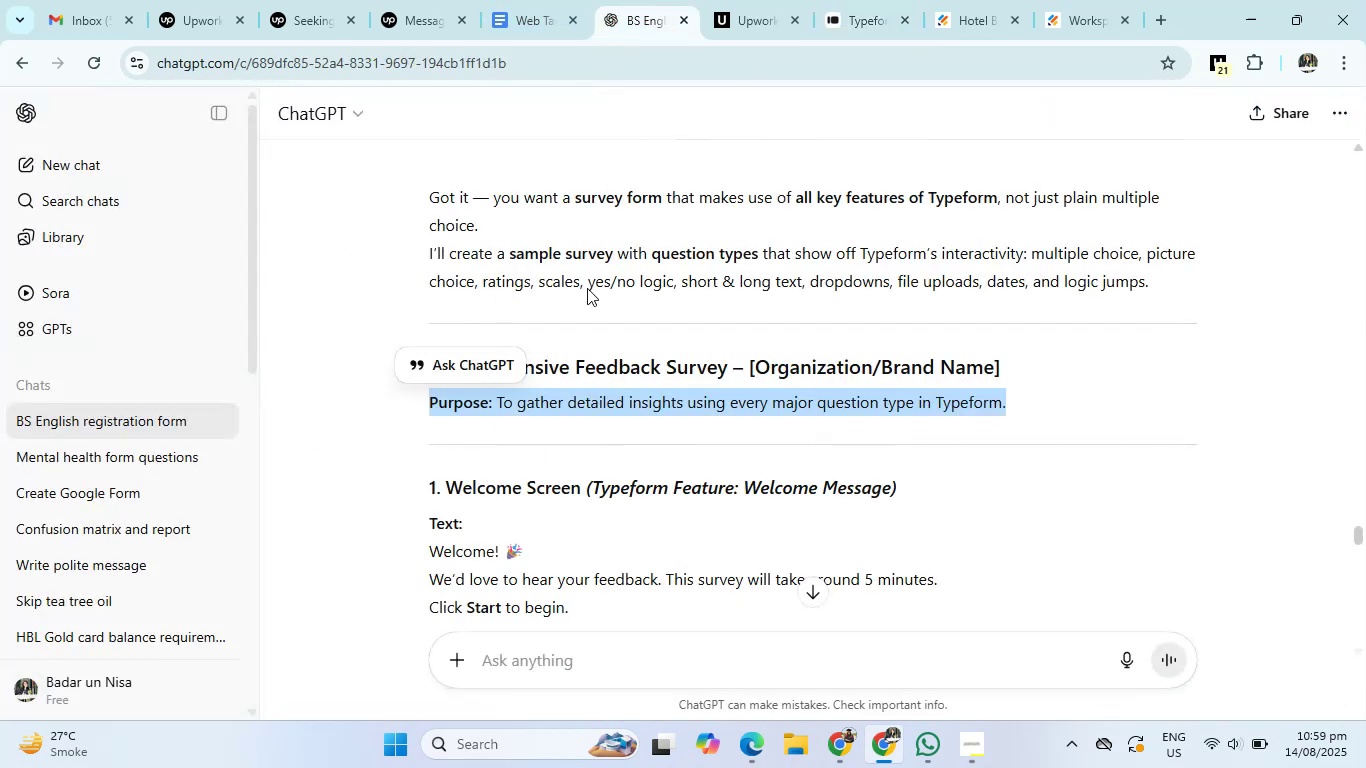 
scroll: coordinate [573, 469], scroll_direction: down, amount: 2.0
 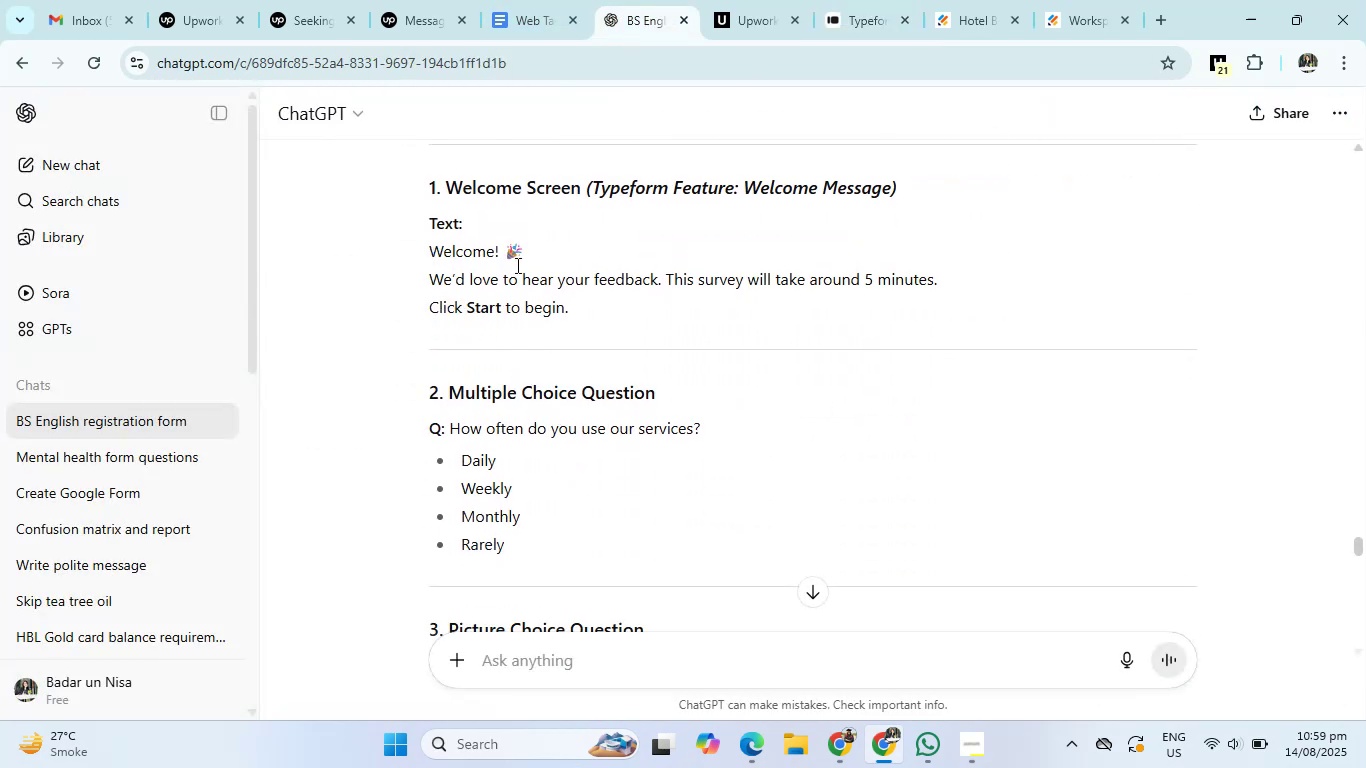 
wait(5.82)
 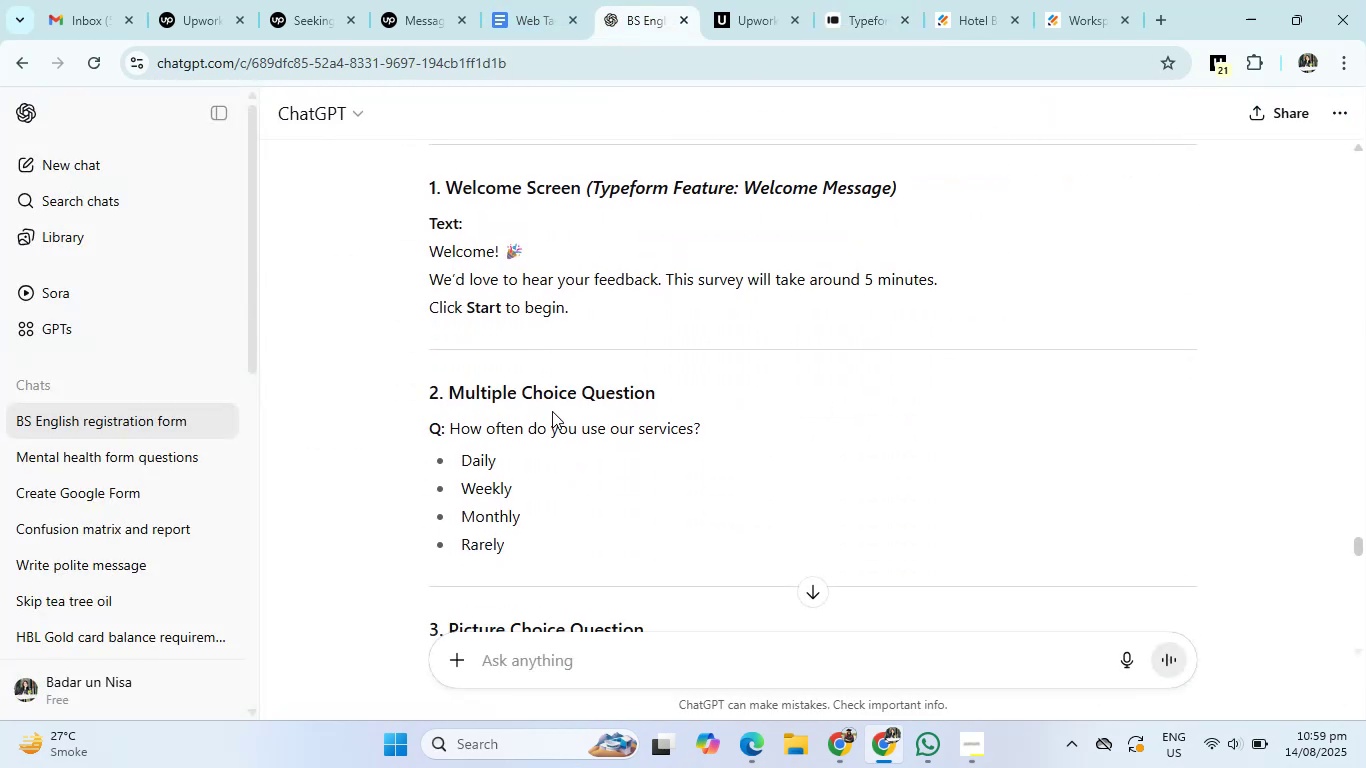 
left_click_drag(start_coordinate=[427, 252], to_coordinate=[979, 282])
 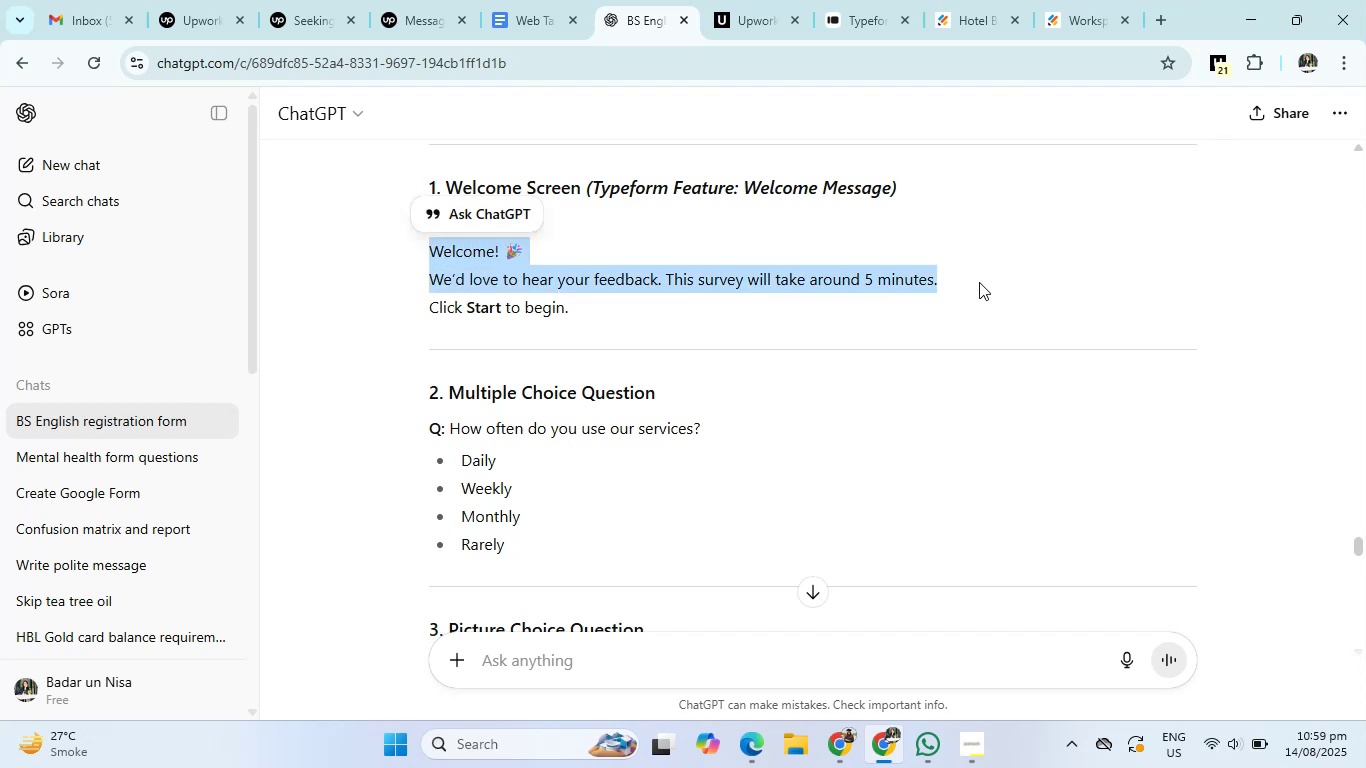 
key(Control+C)
 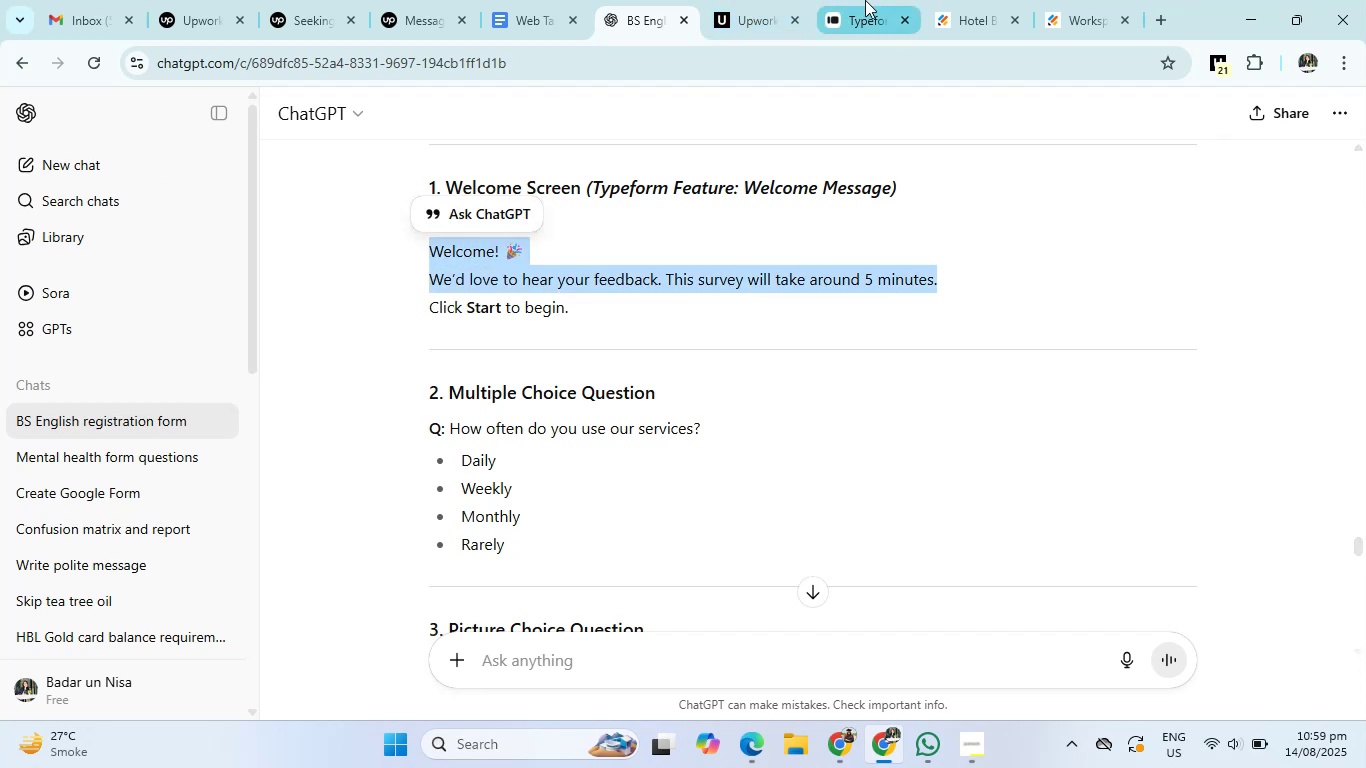 
left_click([471, 265])
 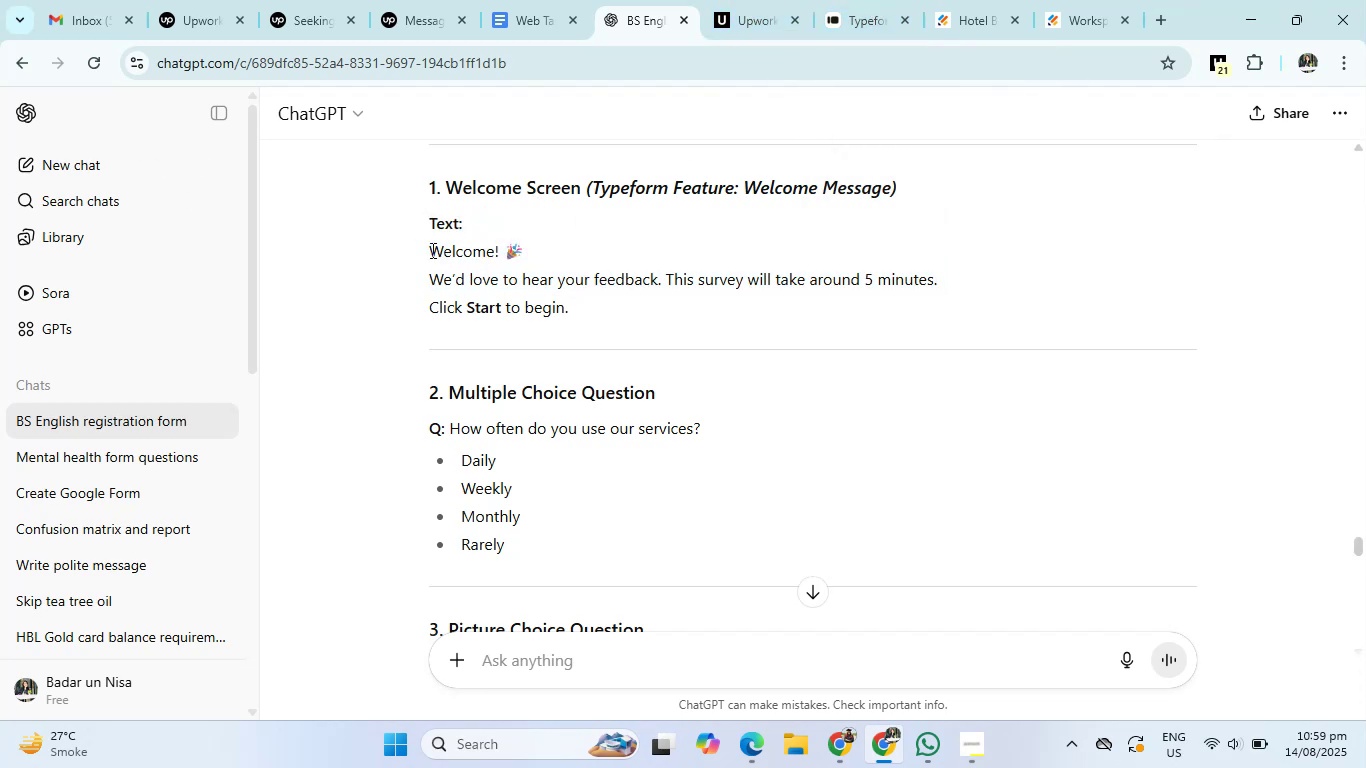 
left_click_drag(start_coordinate=[427, 249], to_coordinate=[604, 332])
 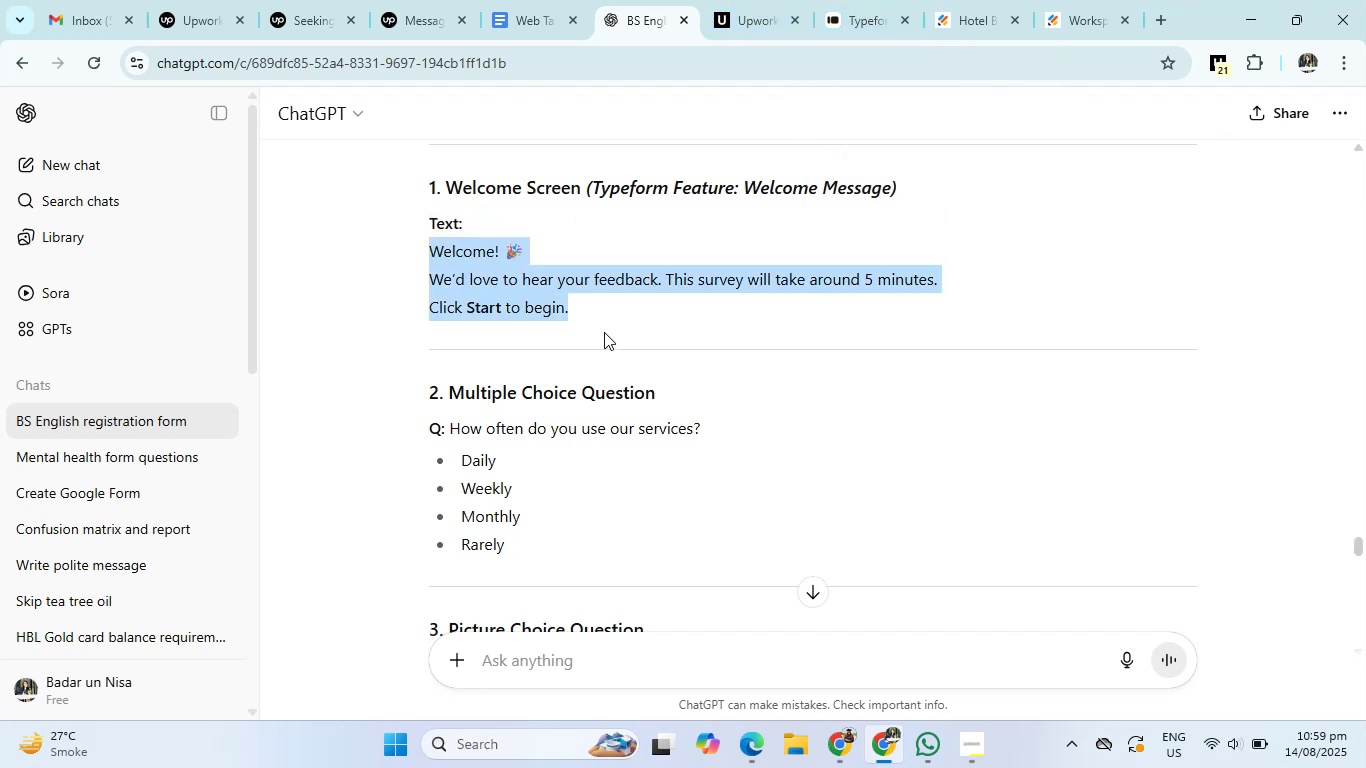 
hold_key(key=ControlLeft, duration=0.74)
 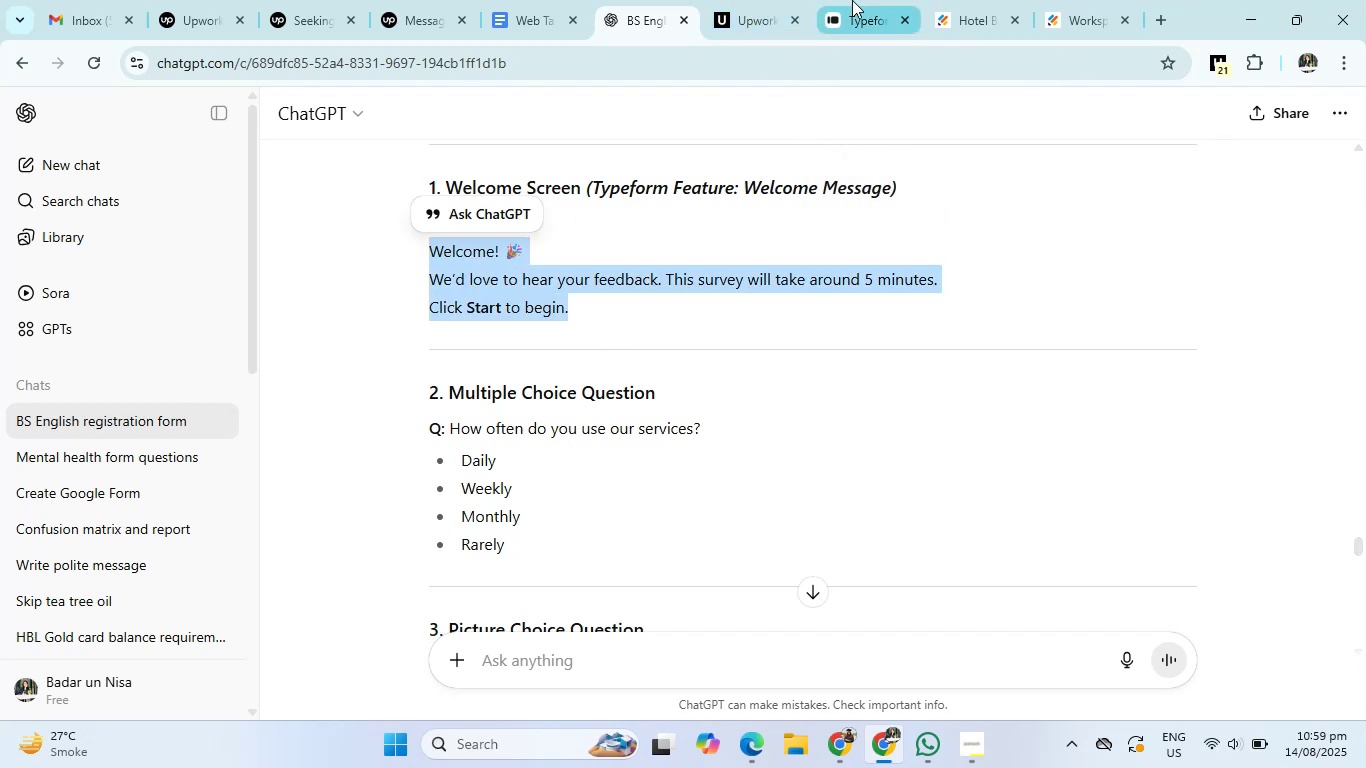 
hold_key(key=C, duration=0.3)
 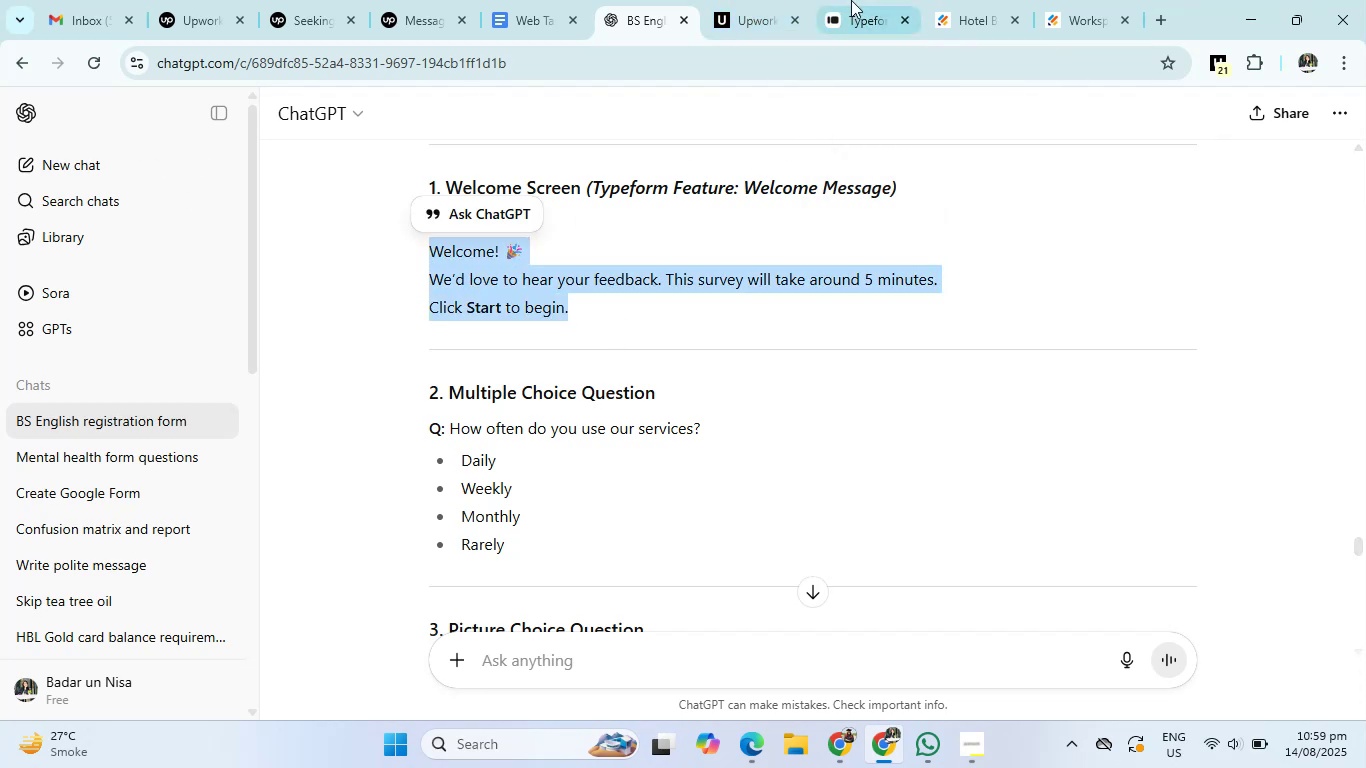 
left_click([853, 0])
 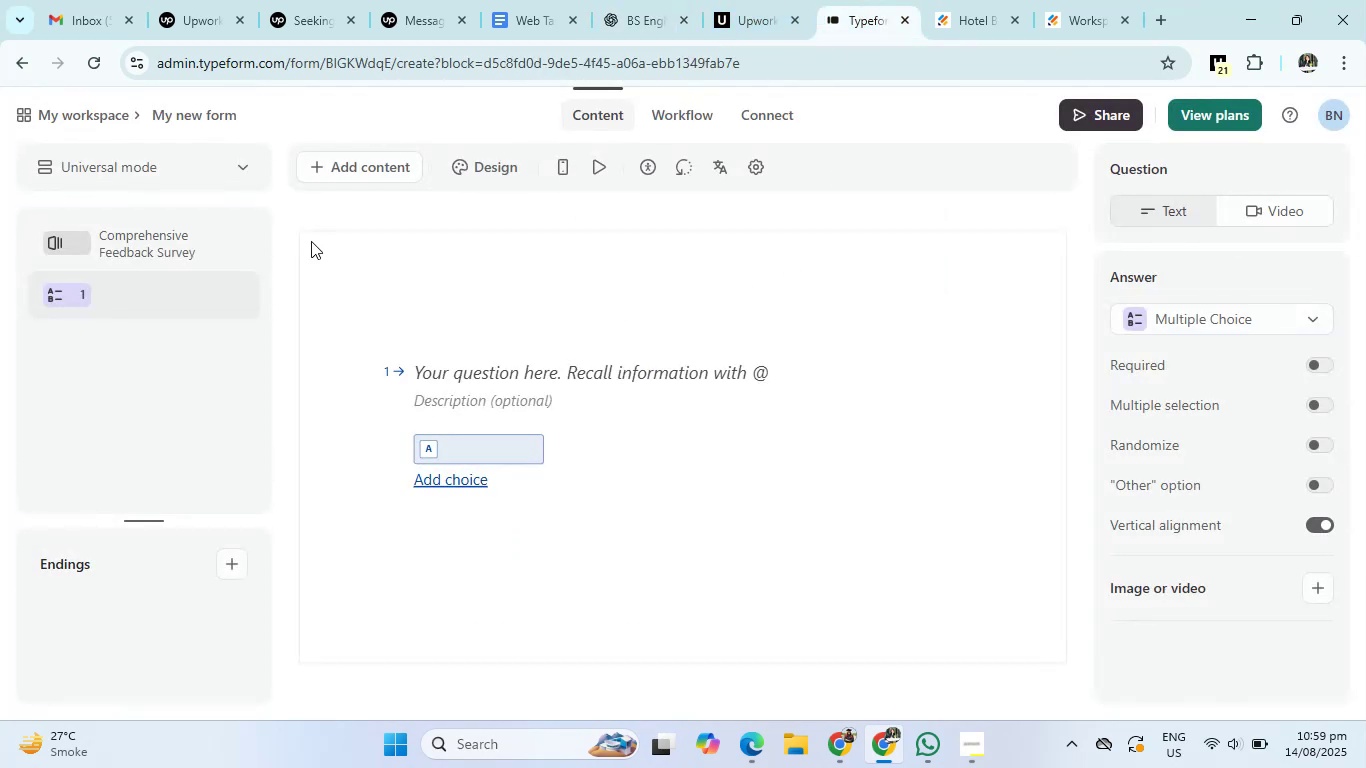 
left_click([178, 236])
 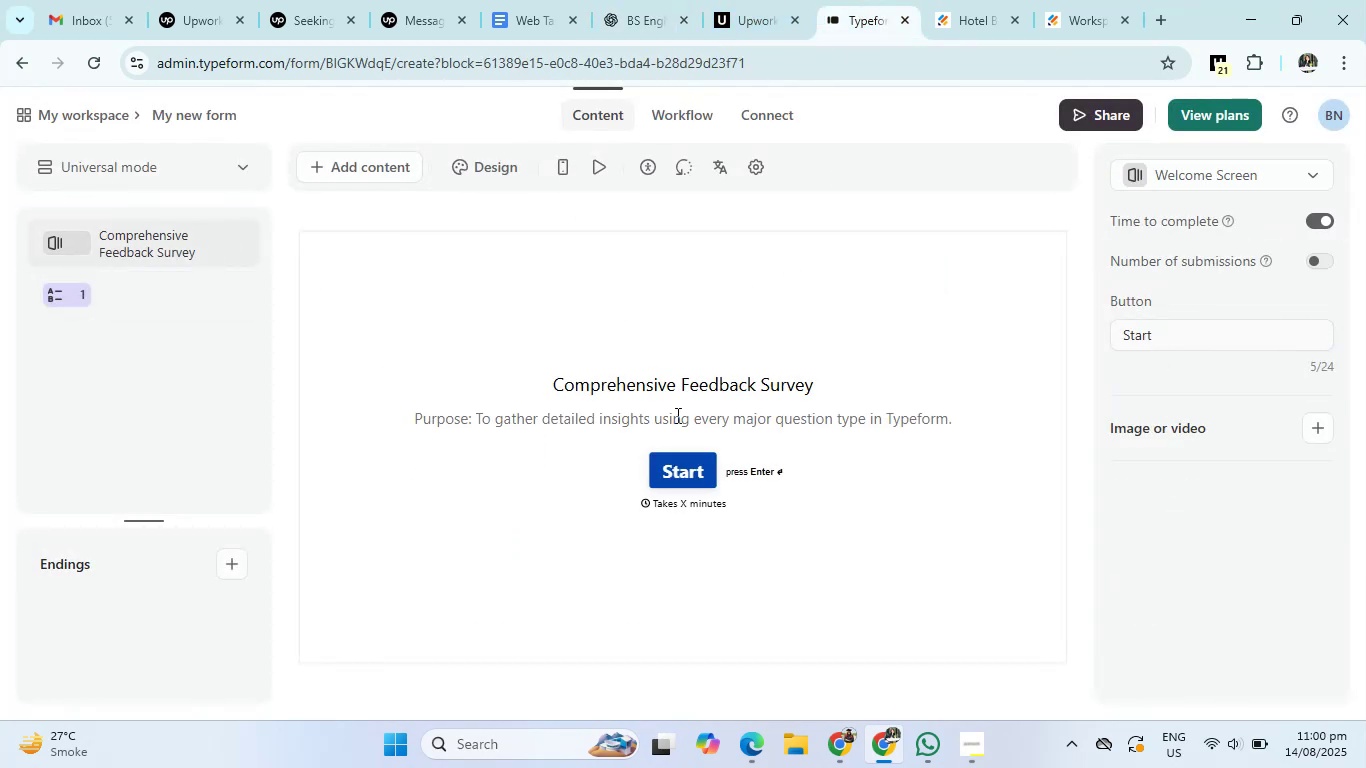 
left_click([768, 387])
 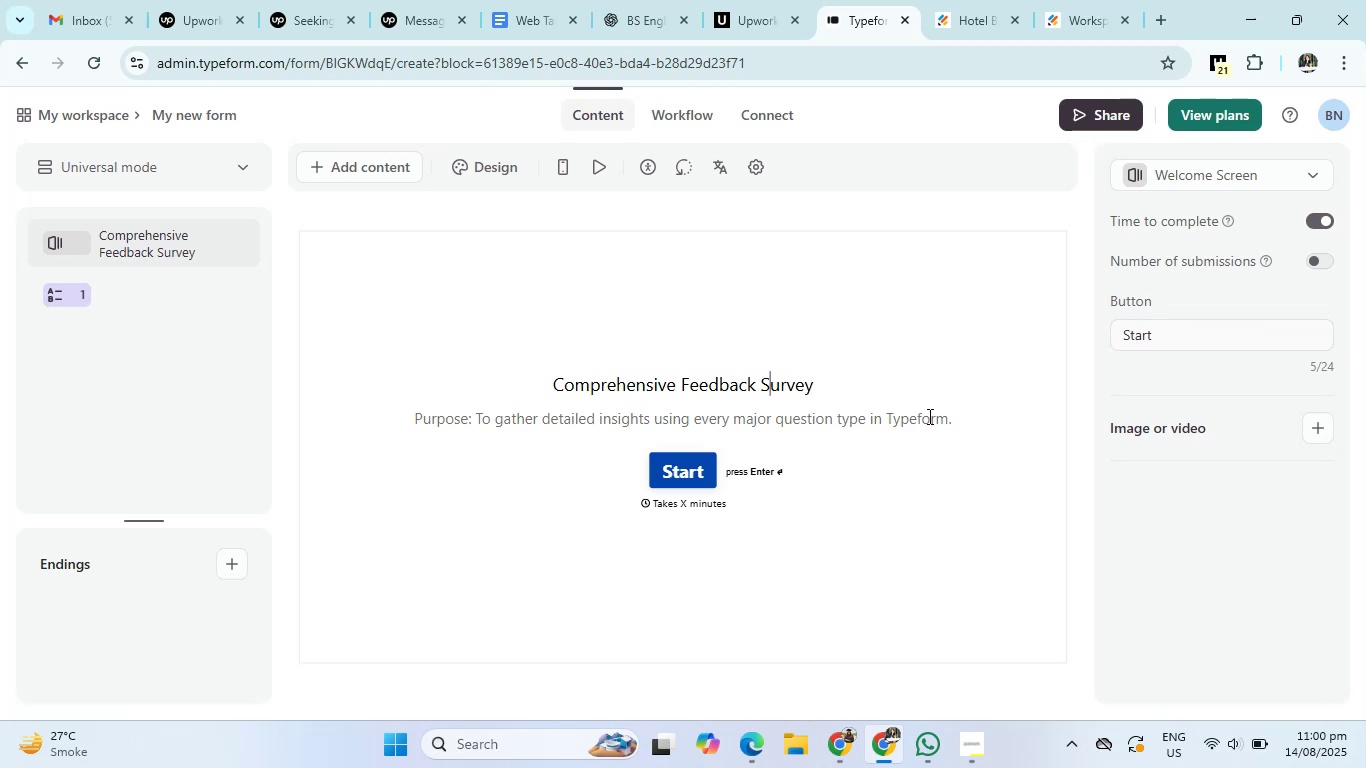 
left_click_drag(start_coordinate=[960, 421], to_coordinate=[483, 361])
 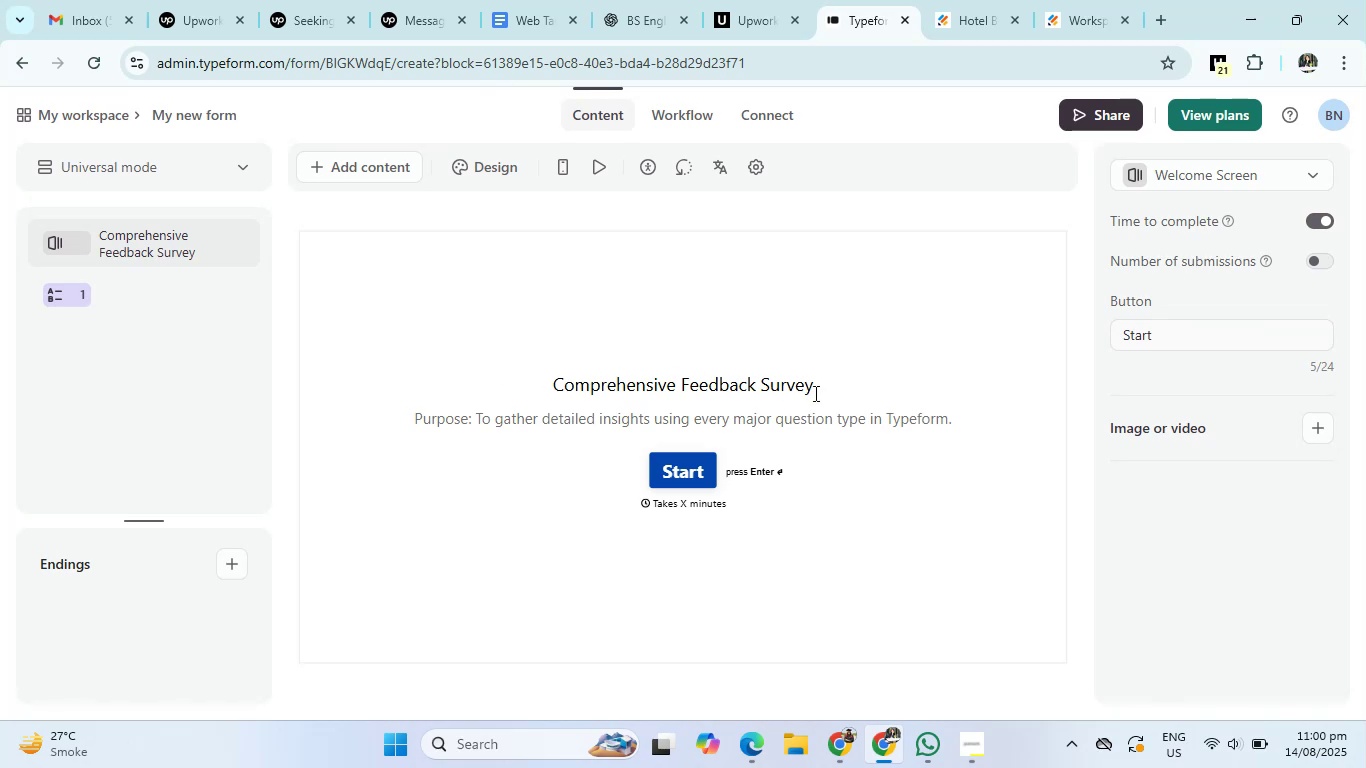 
left_click_drag(start_coordinate=[814, 392], to_coordinate=[525, 386])
 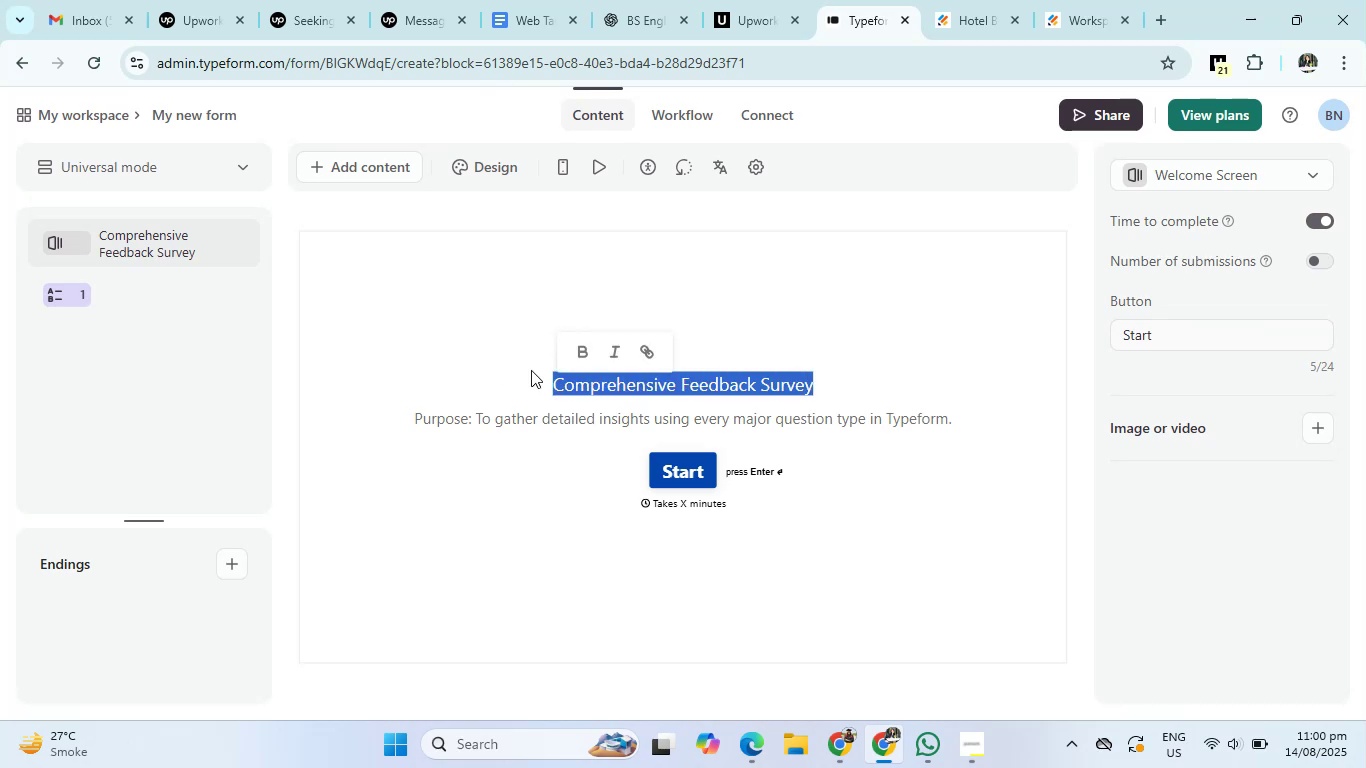 
key(Backspace)
 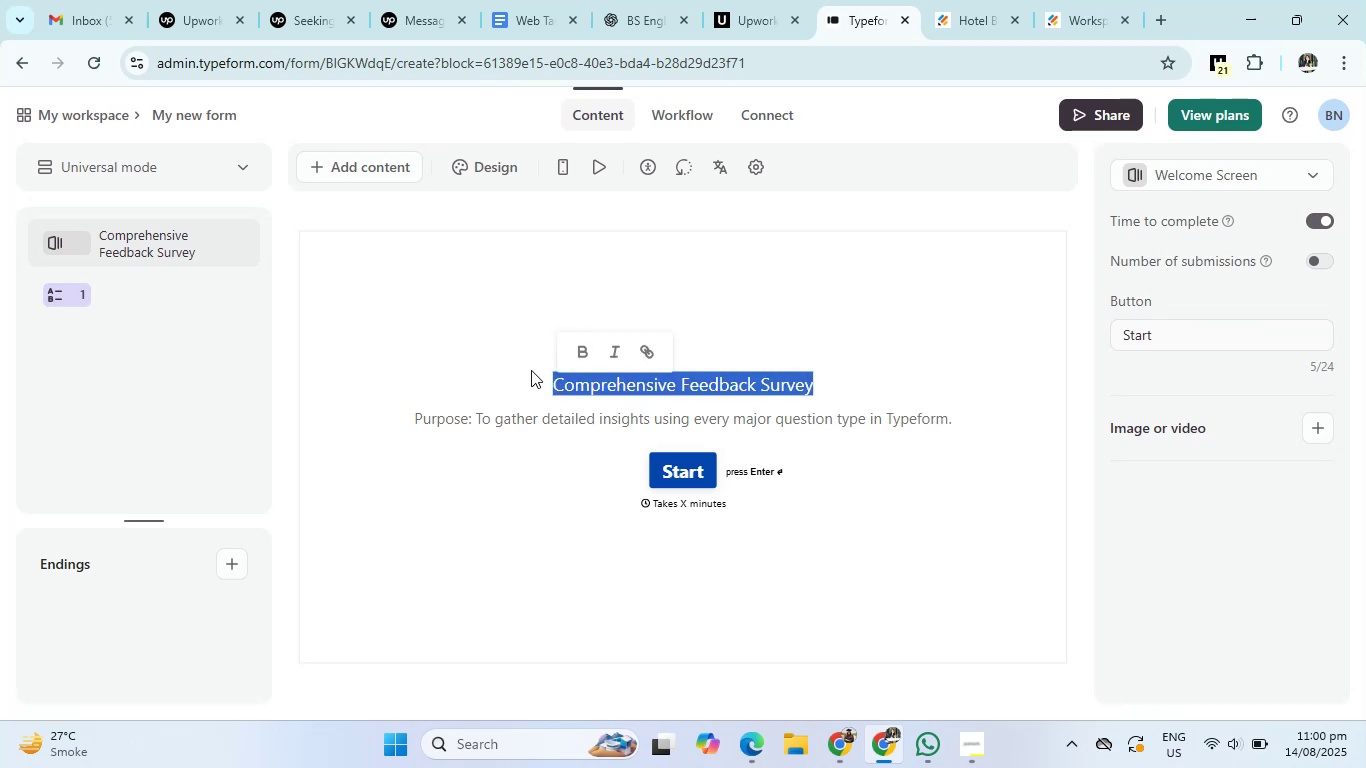 
key(Control+V)
 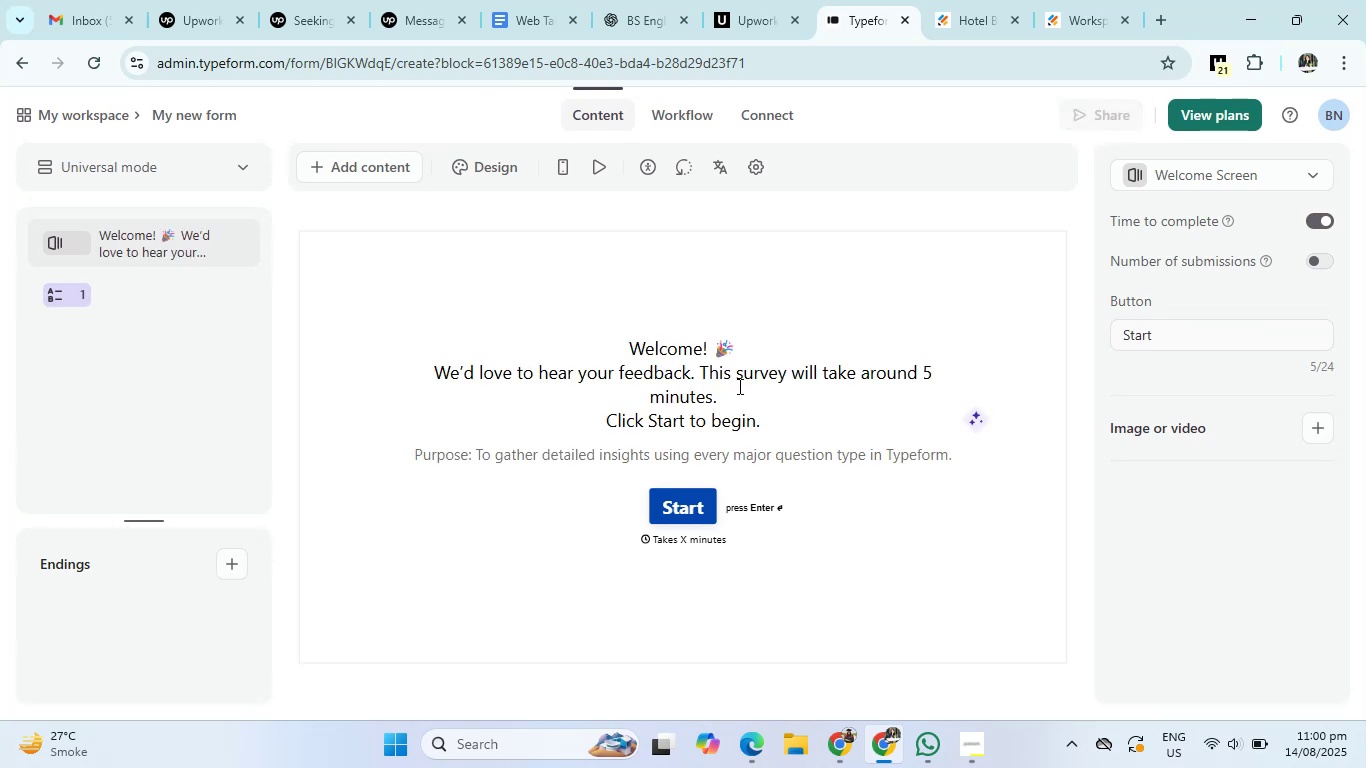 
left_click_drag(start_coordinate=[774, 432], to_coordinate=[570, 421])
 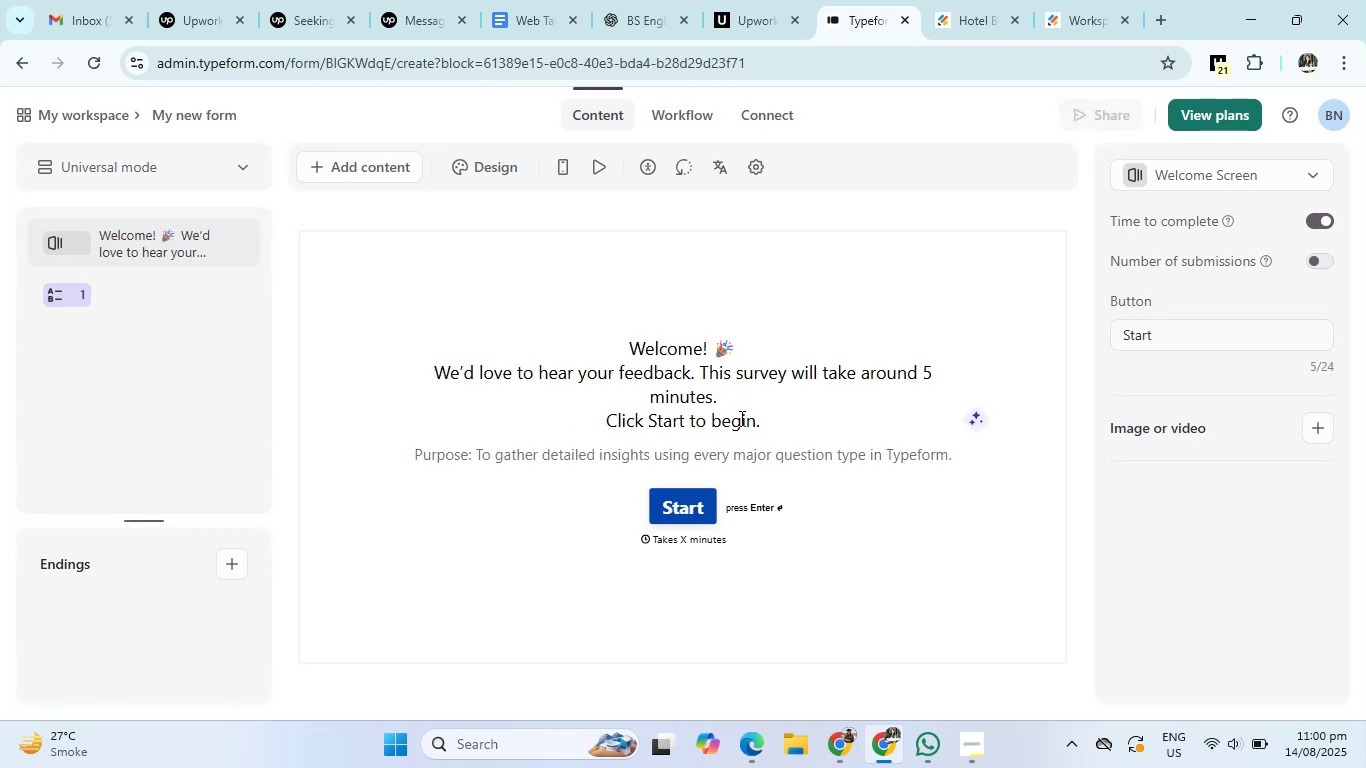 
left_click_drag(start_coordinate=[760, 419], to_coordinate=[566, 425])
 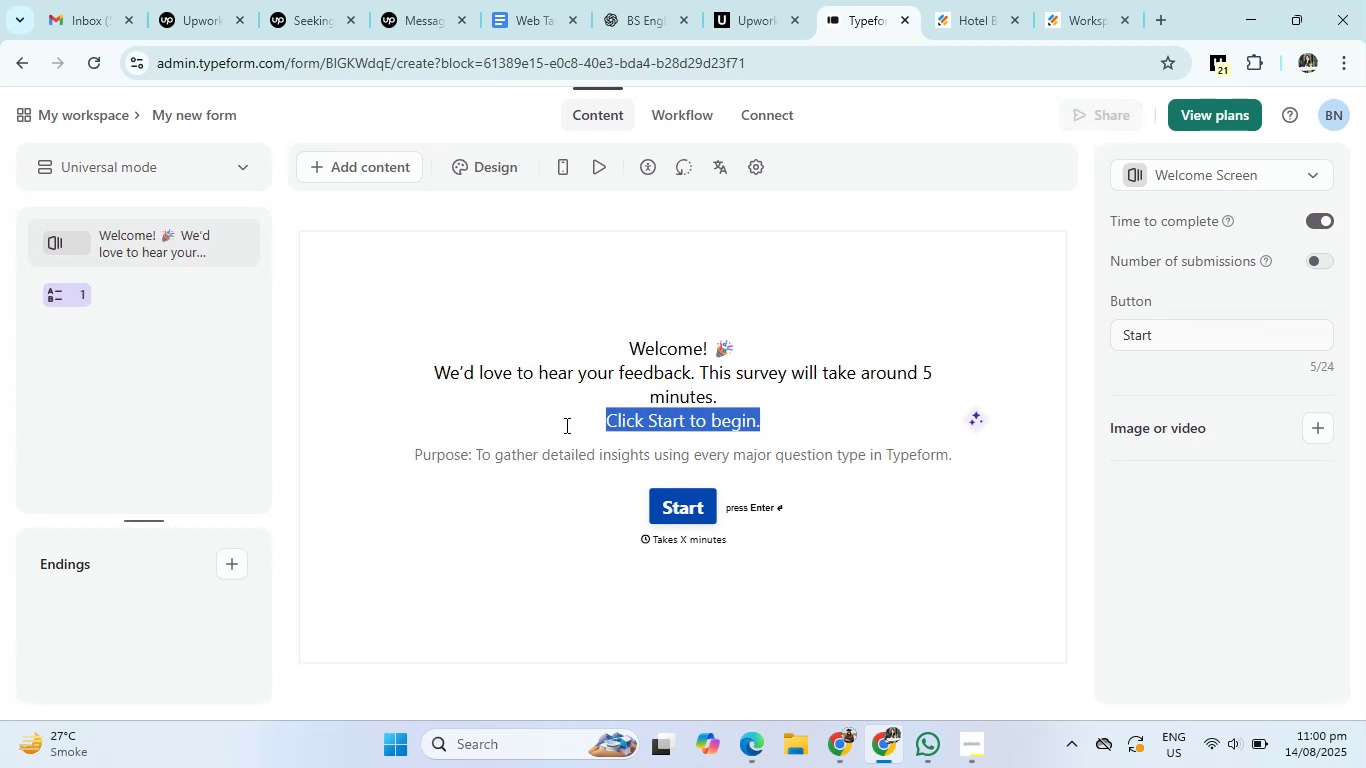 
key(Control+X)
 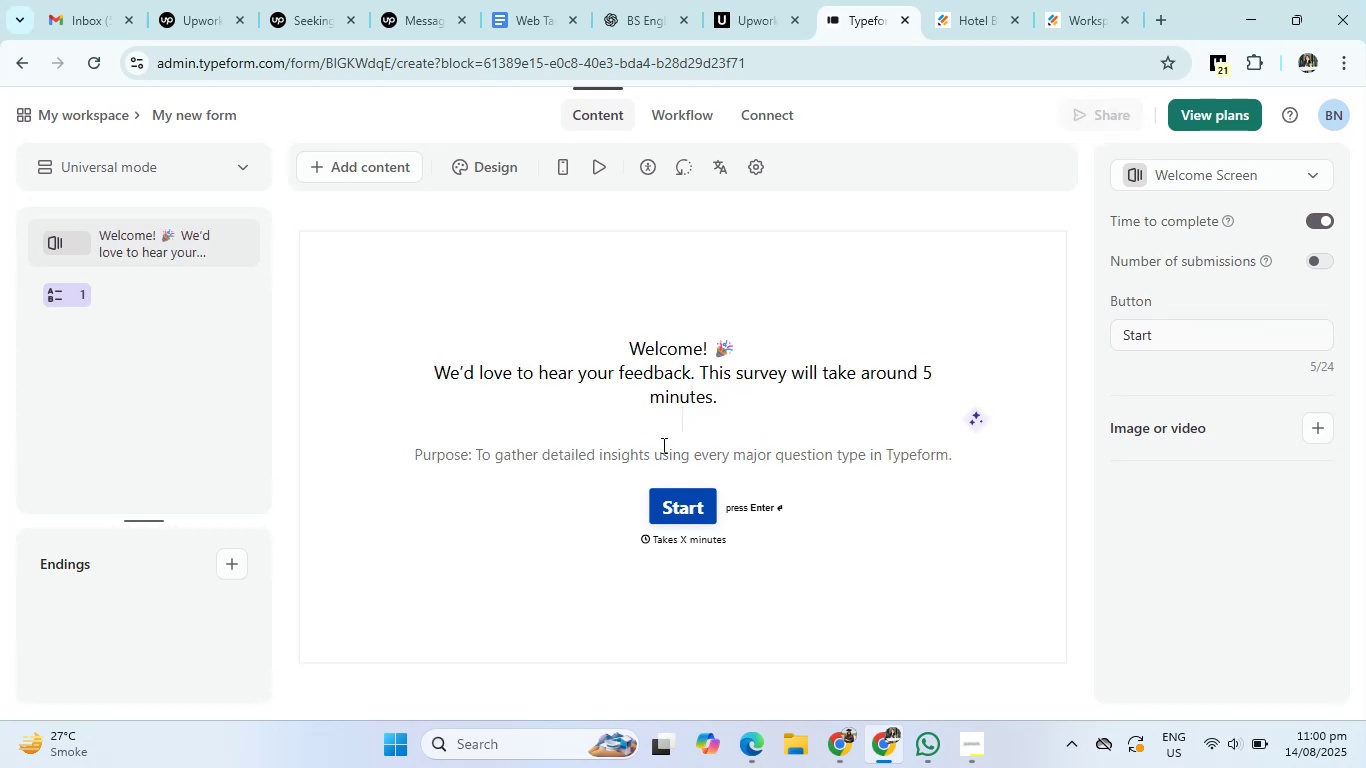 
key(Backspace)
 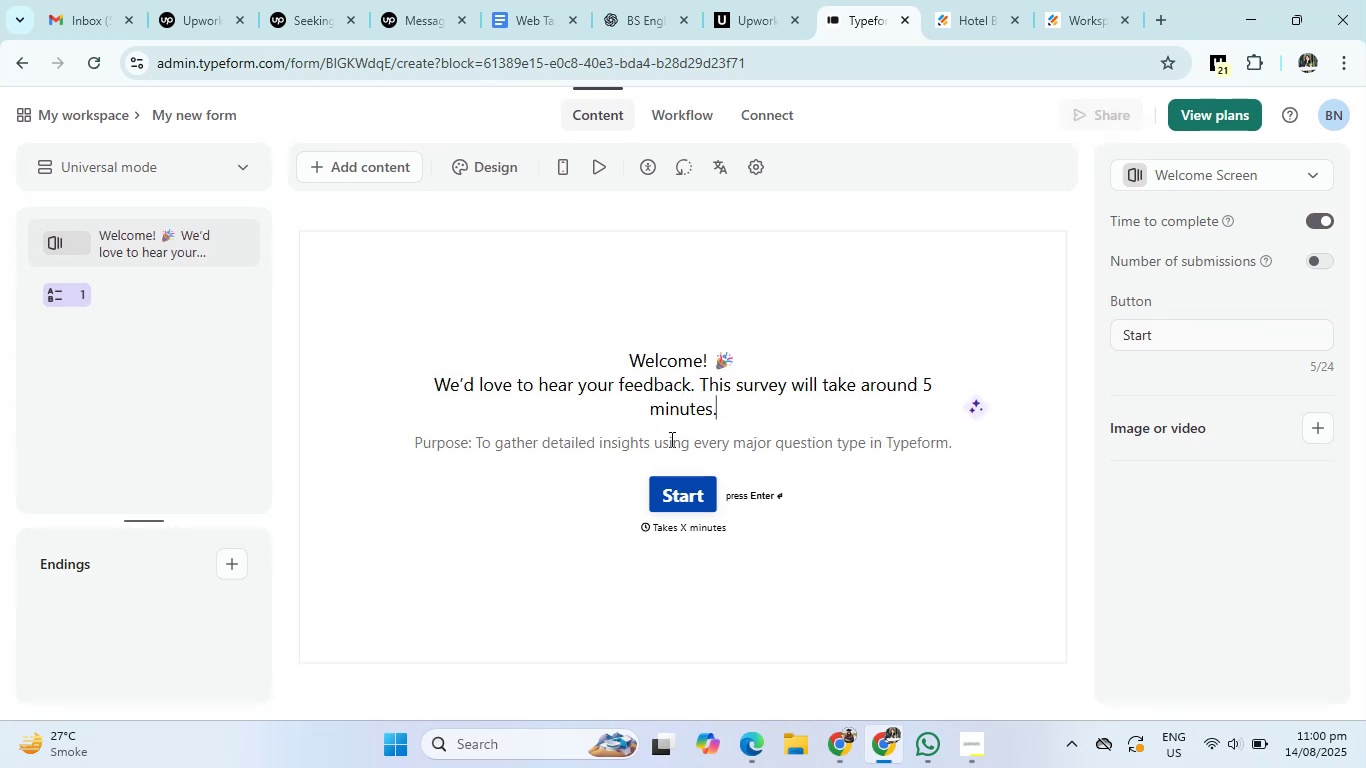 
left_click([670, 440])
 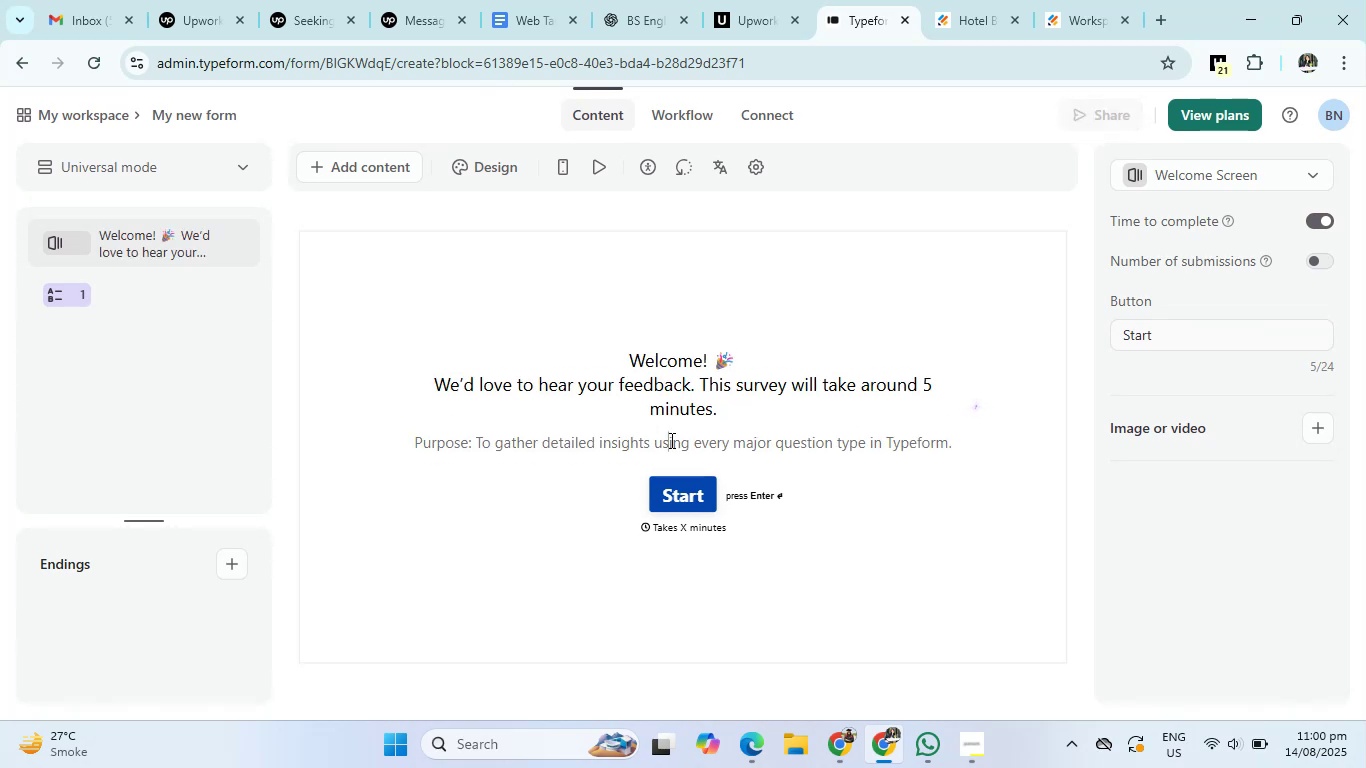 
key(Control+V)
 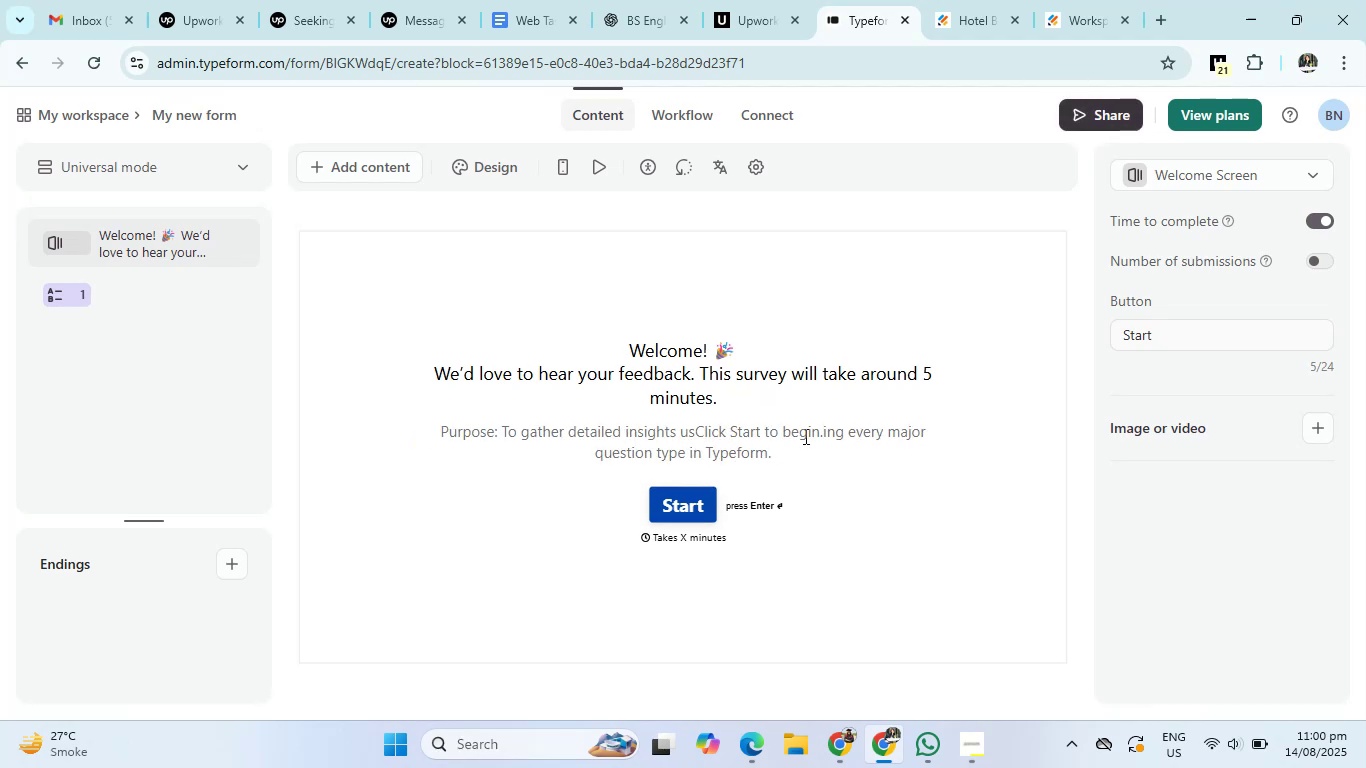 
left_click_drag(start_coordinate=[793, 451], to_coordinate=[332, 415])
 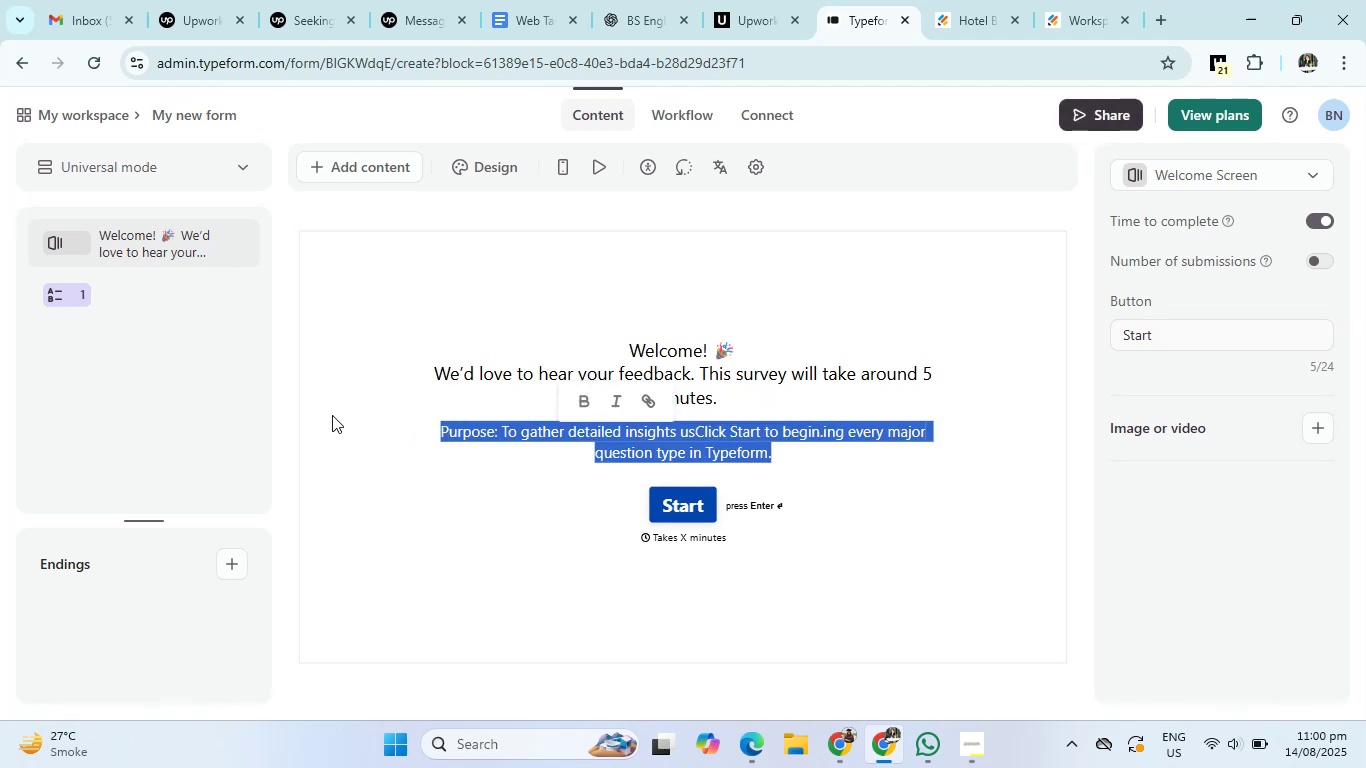 
key(Backspace)
 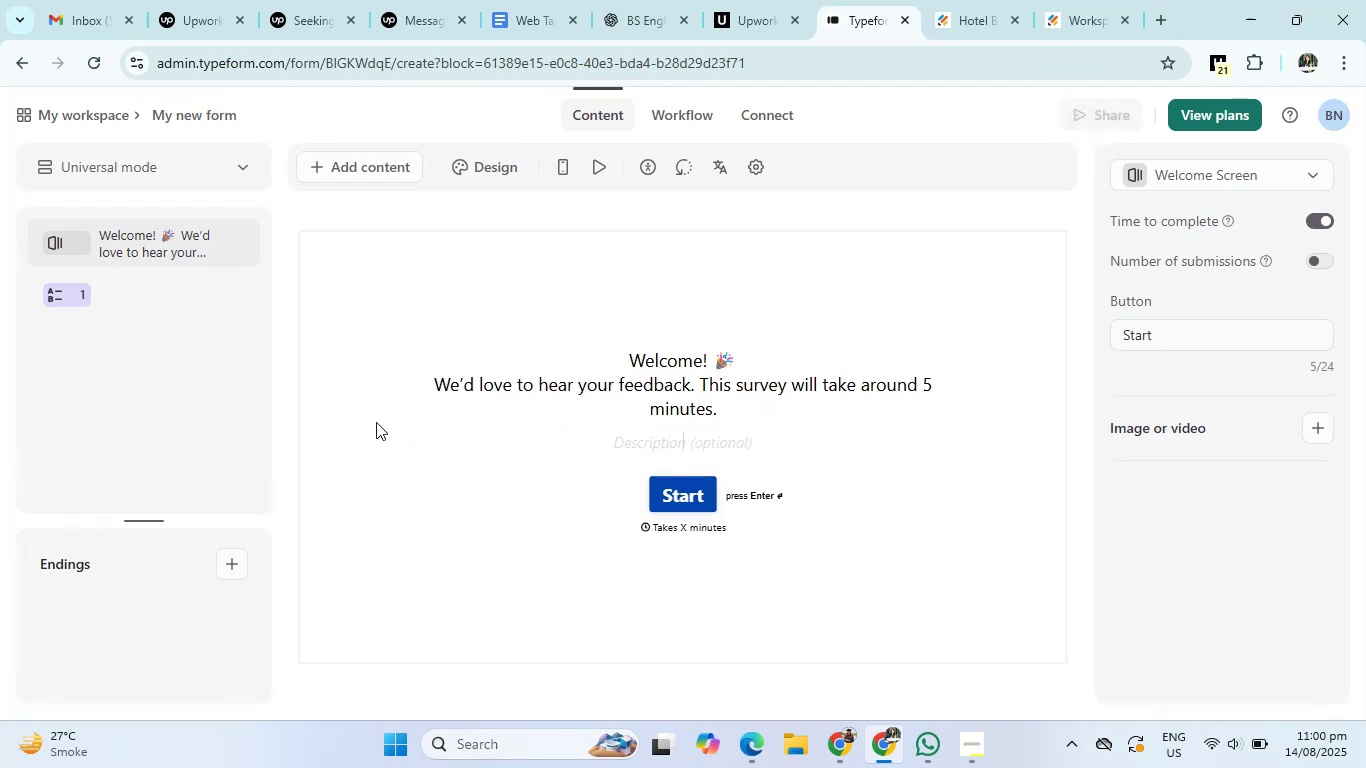 
key(Backspace)
 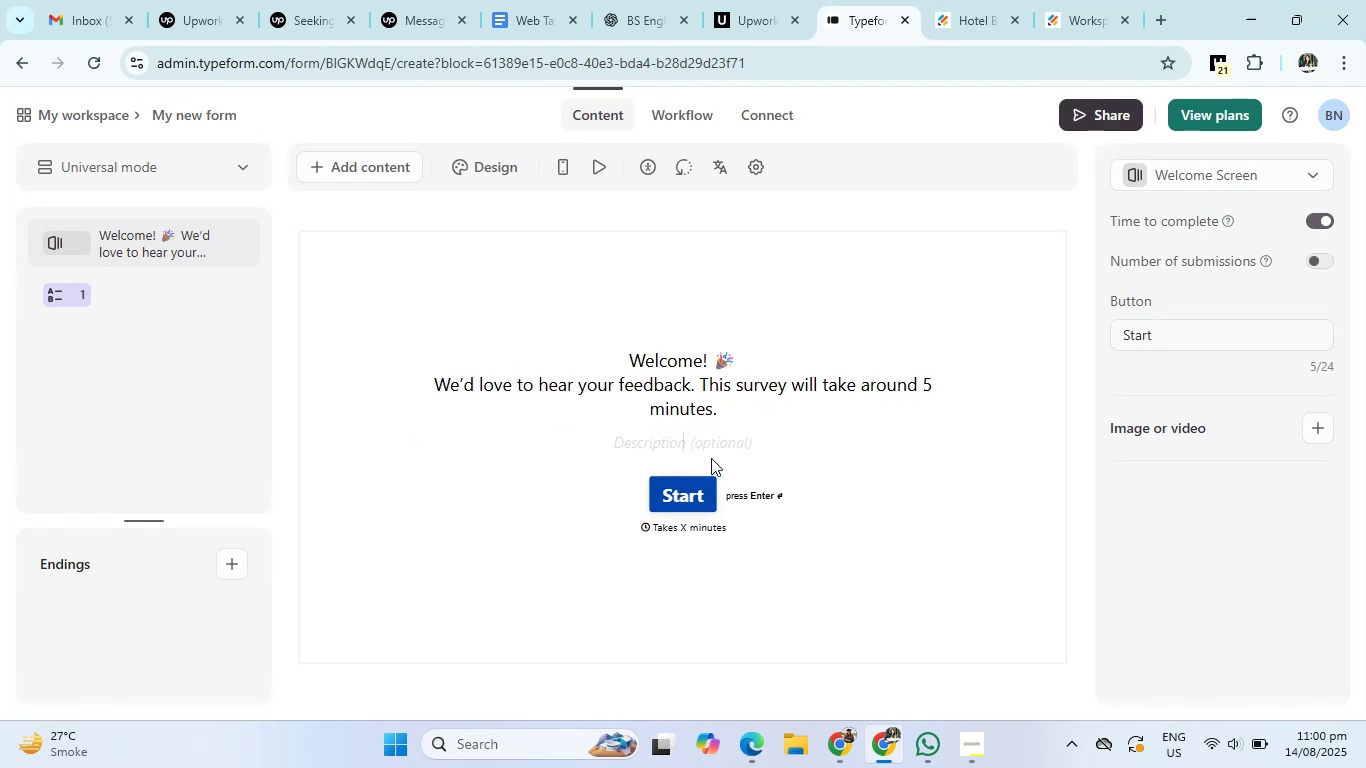 
left_click([704, 443])
 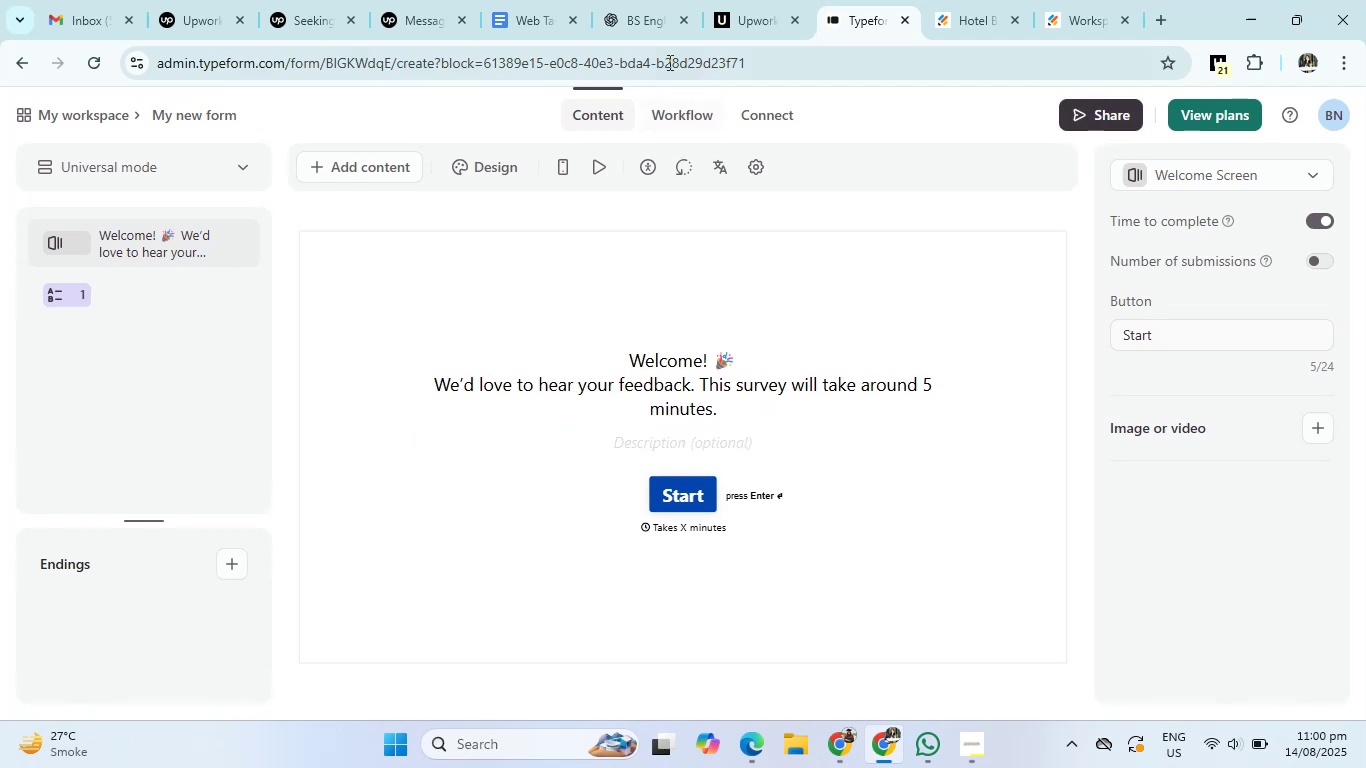 
left_click([647, 19])
 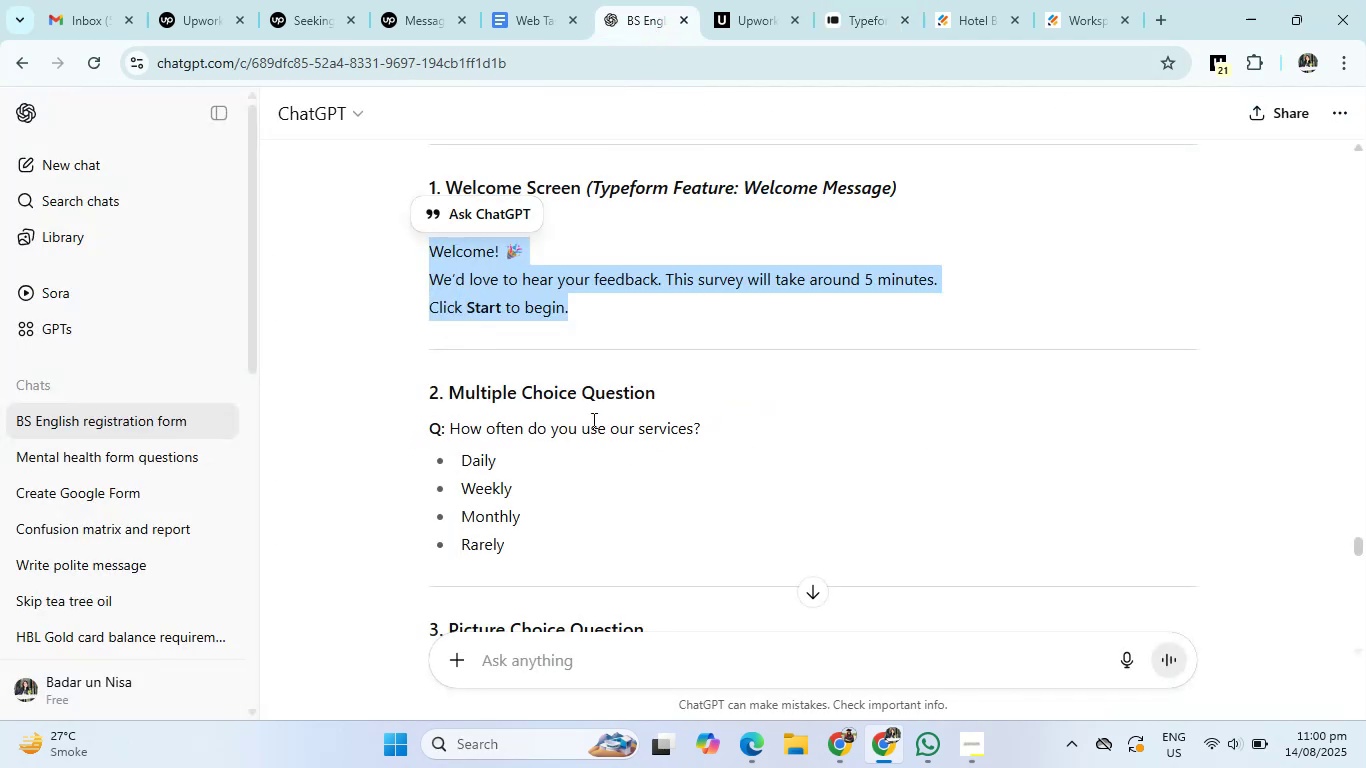 
left_click([574, 357])
 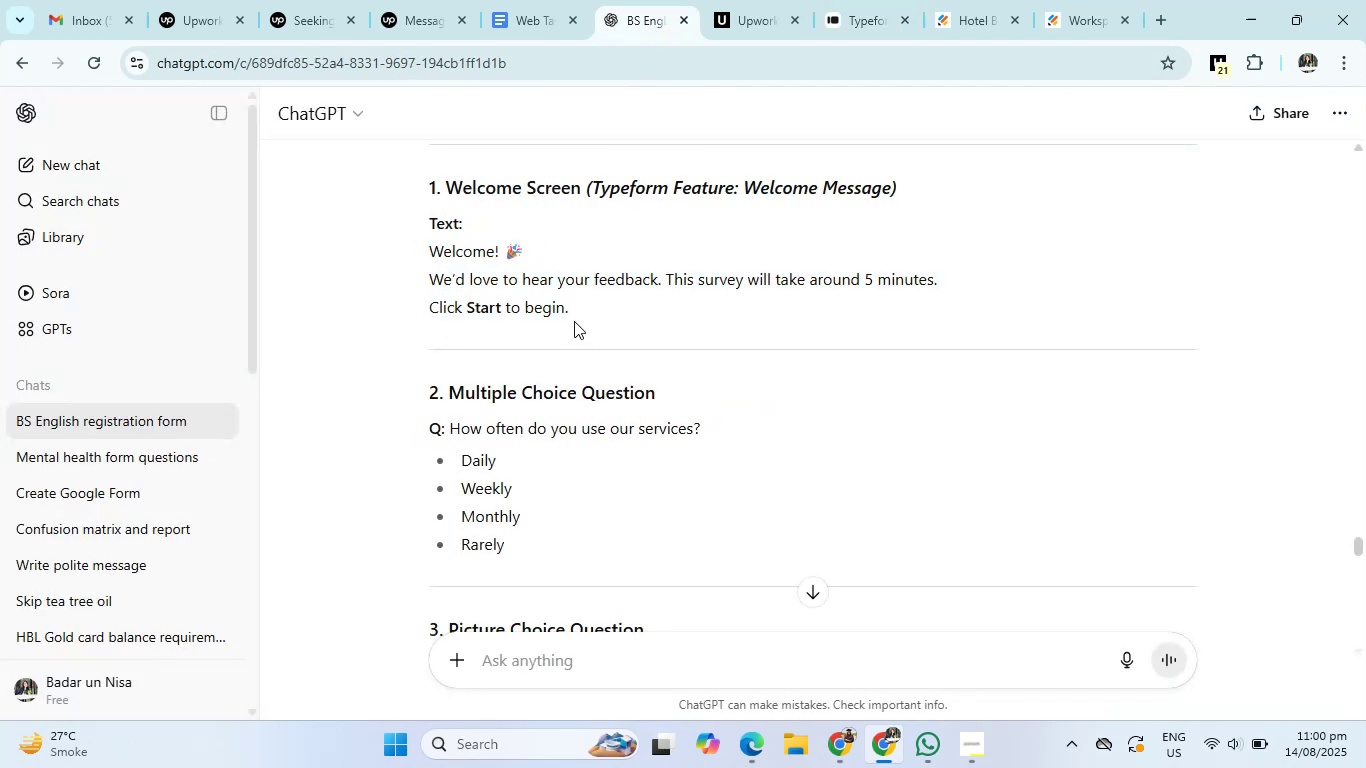 
left_click_drag(start_coordinate=[573, 307], to_coordinate=[385, 316])
 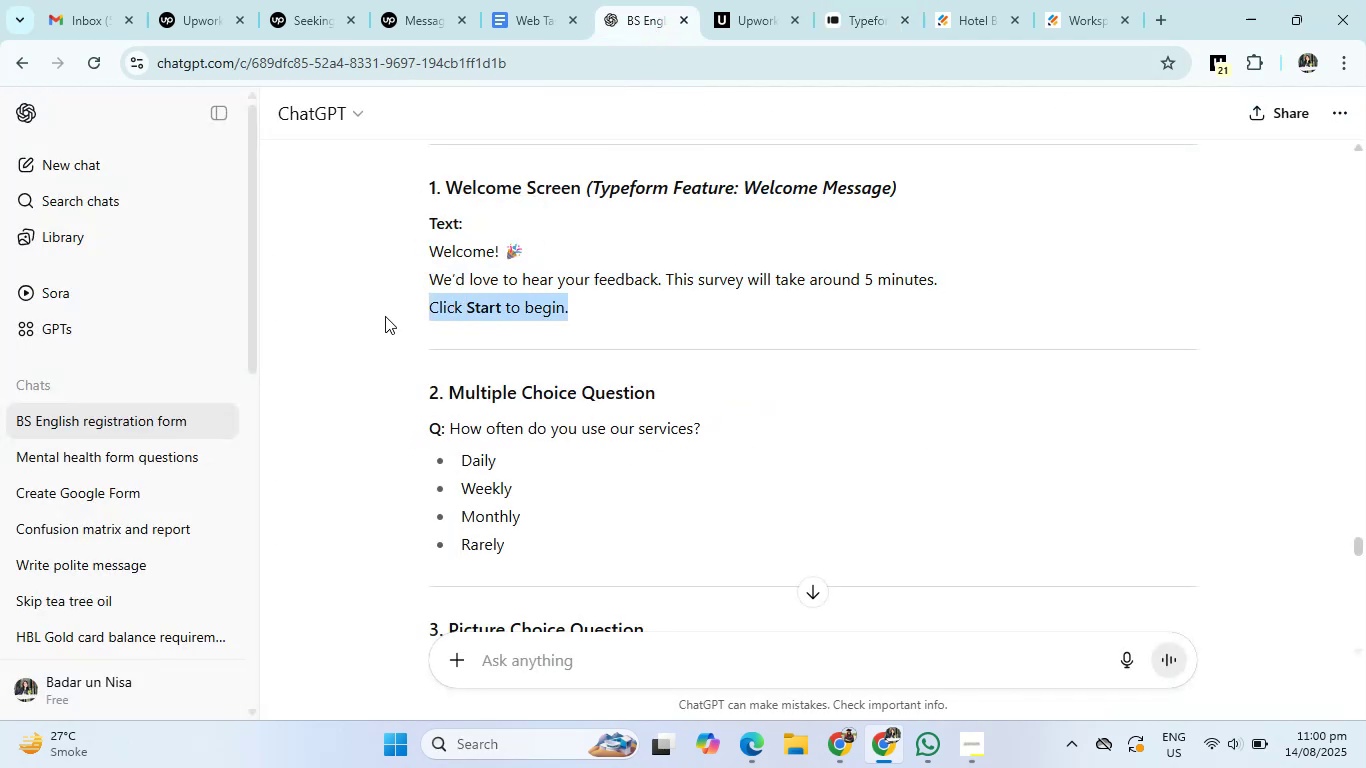 
key(Control+C)
 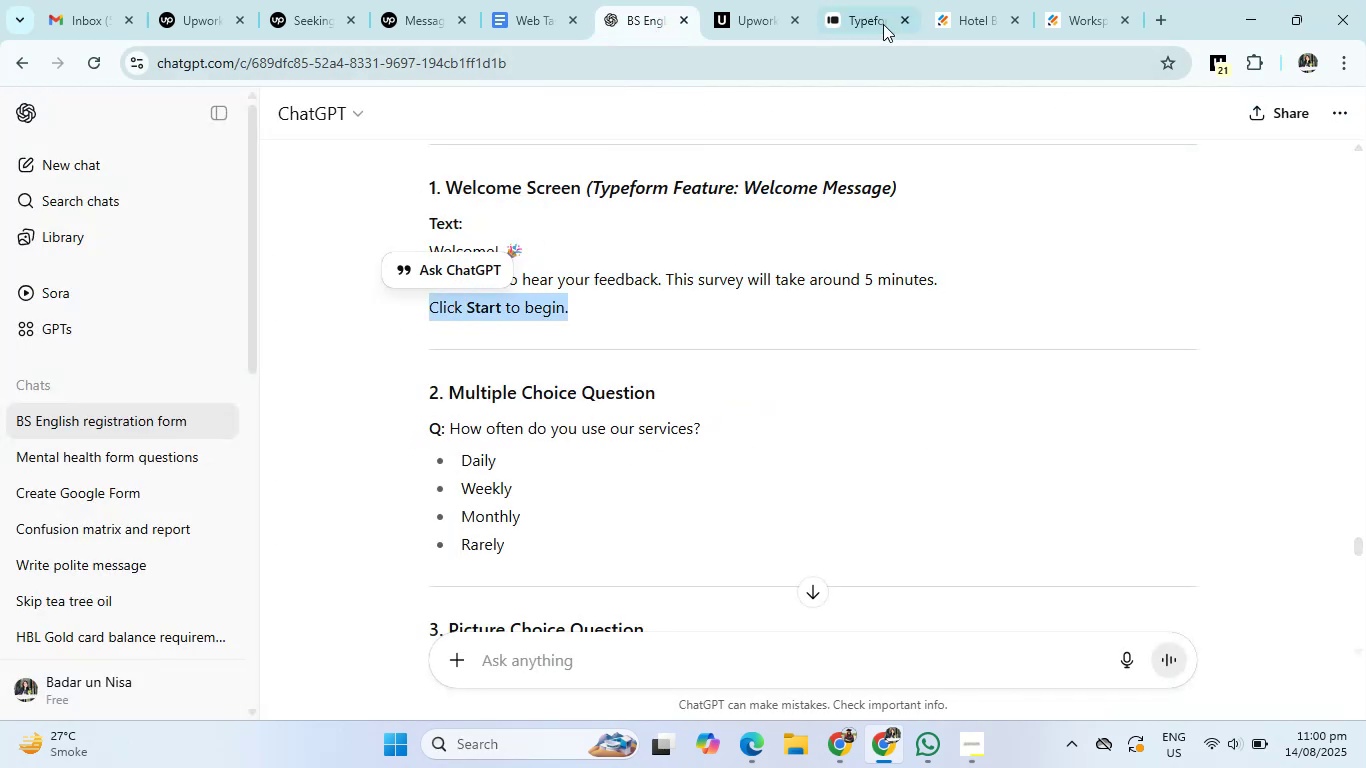 
left_click([870, 8])
 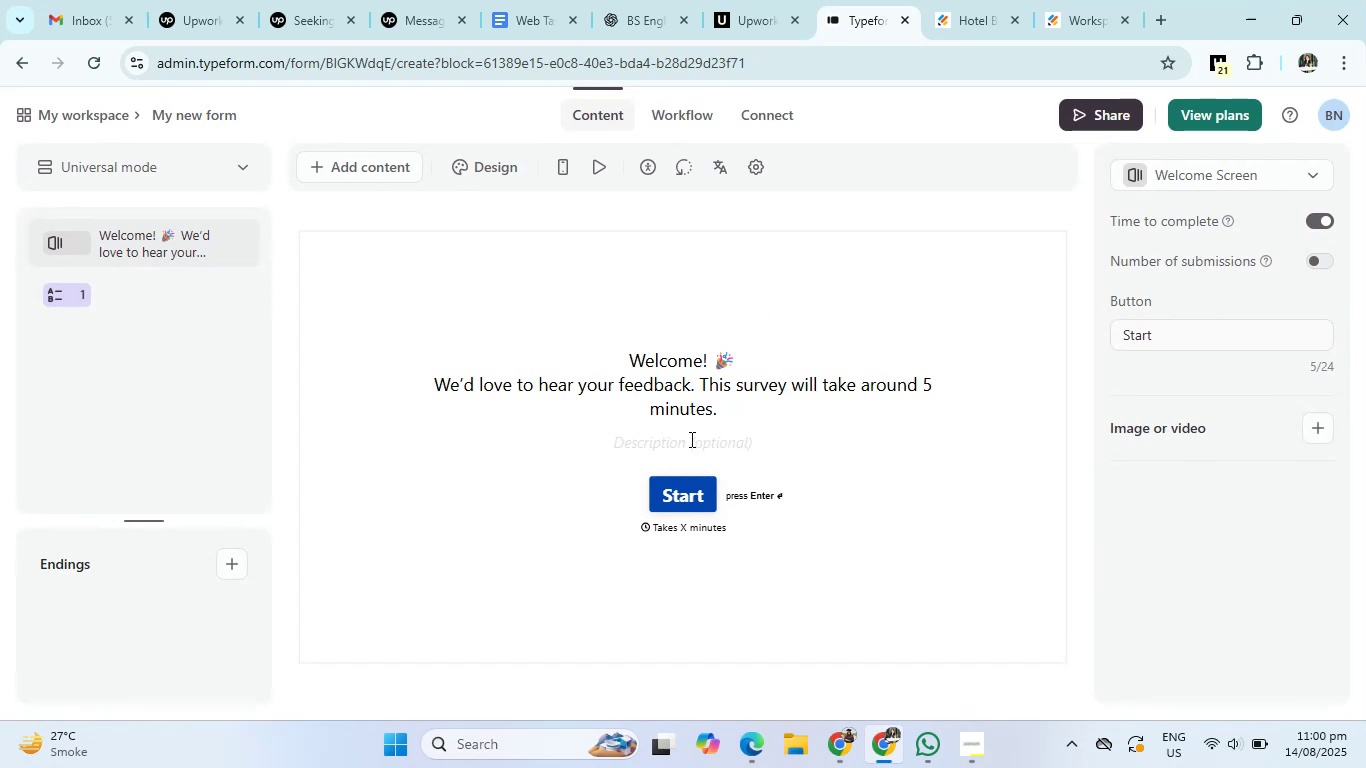 
left_click([690, 439])
 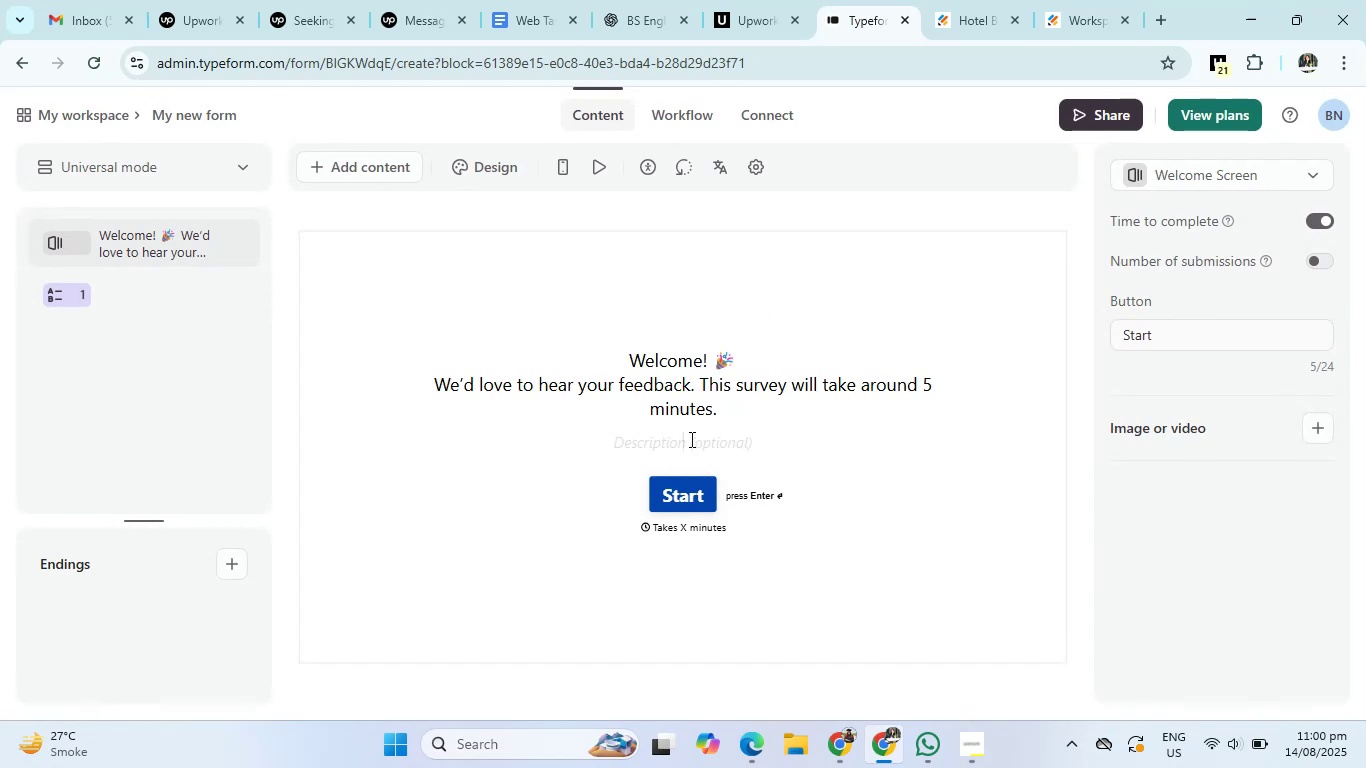 
key(Control+V)
 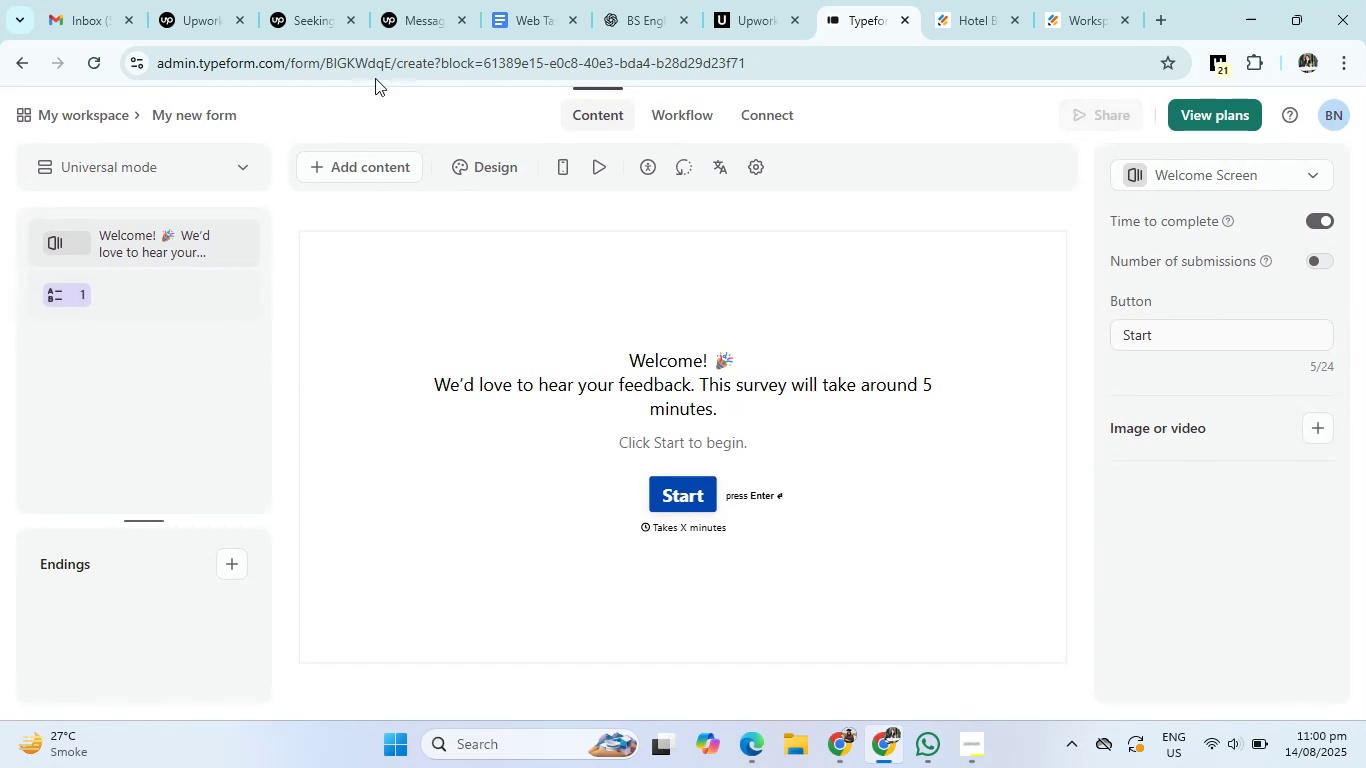 
left_click([749, 0])
 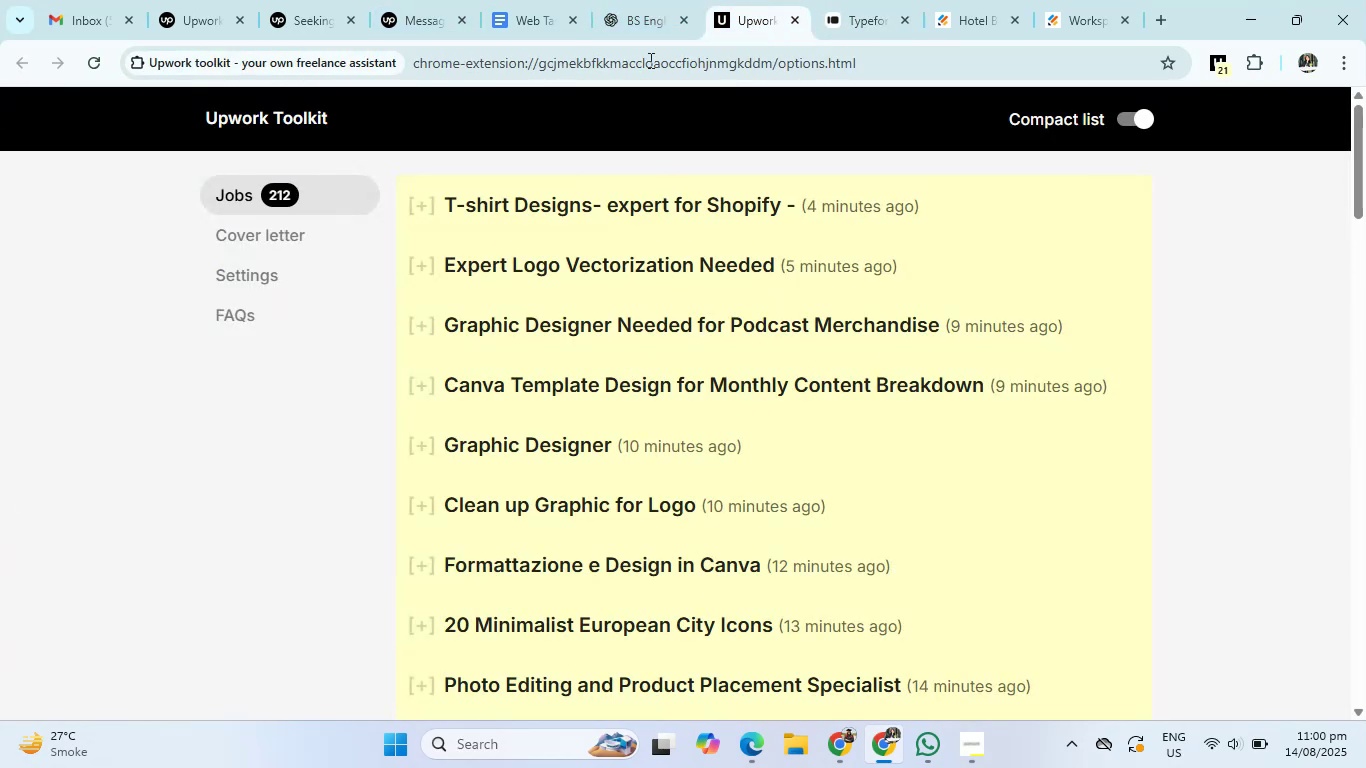 
left_click([629, 0])
 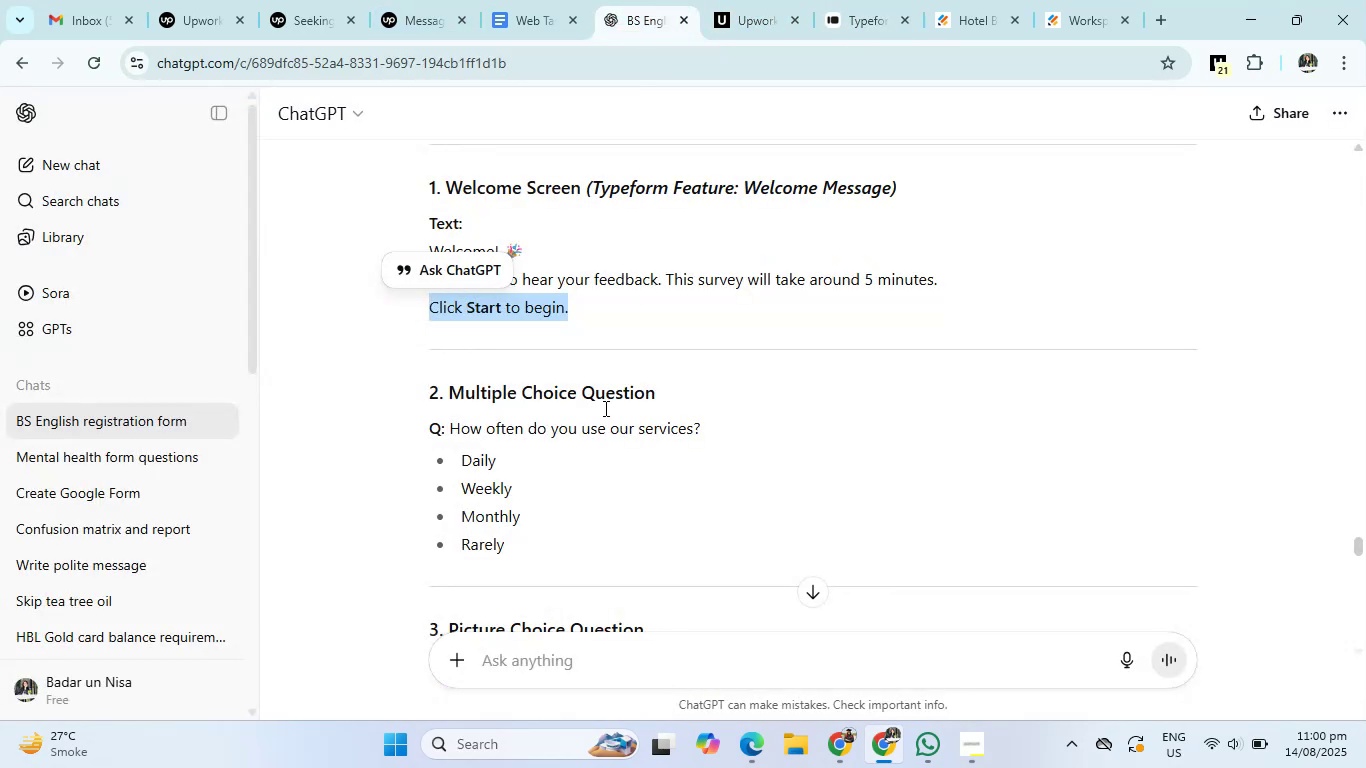 
scroll: coordinate [602, 420], scroll_direction: down, amount: 2.0
 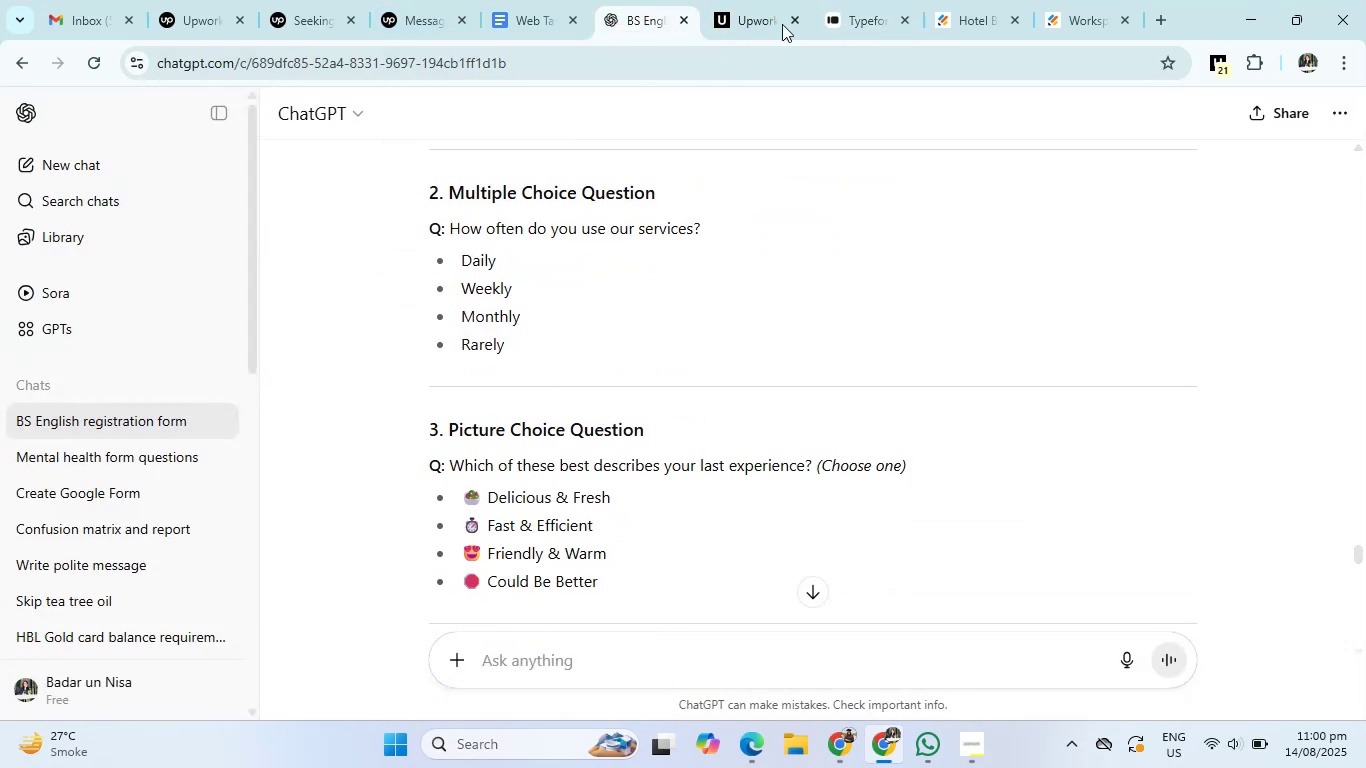 
left_click([855, 0])
 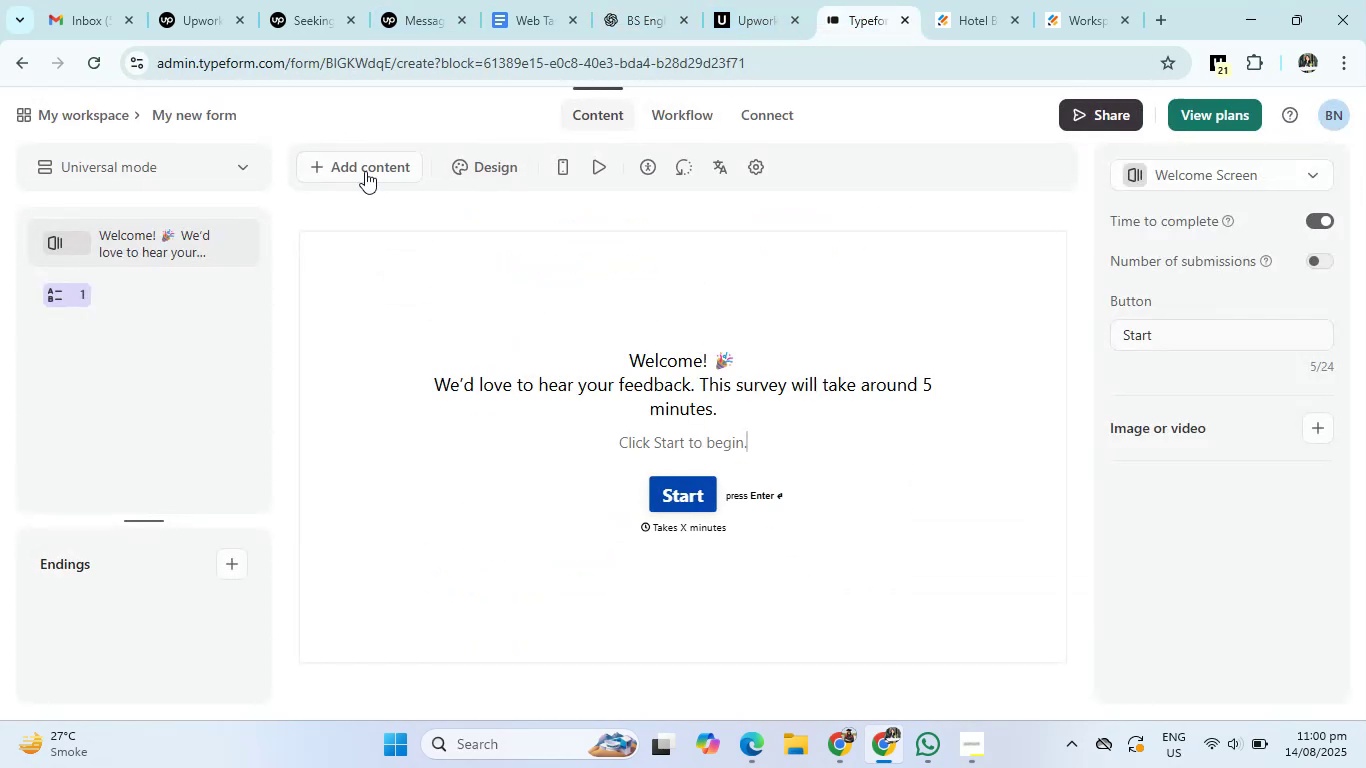 
left_click([365, 171])
 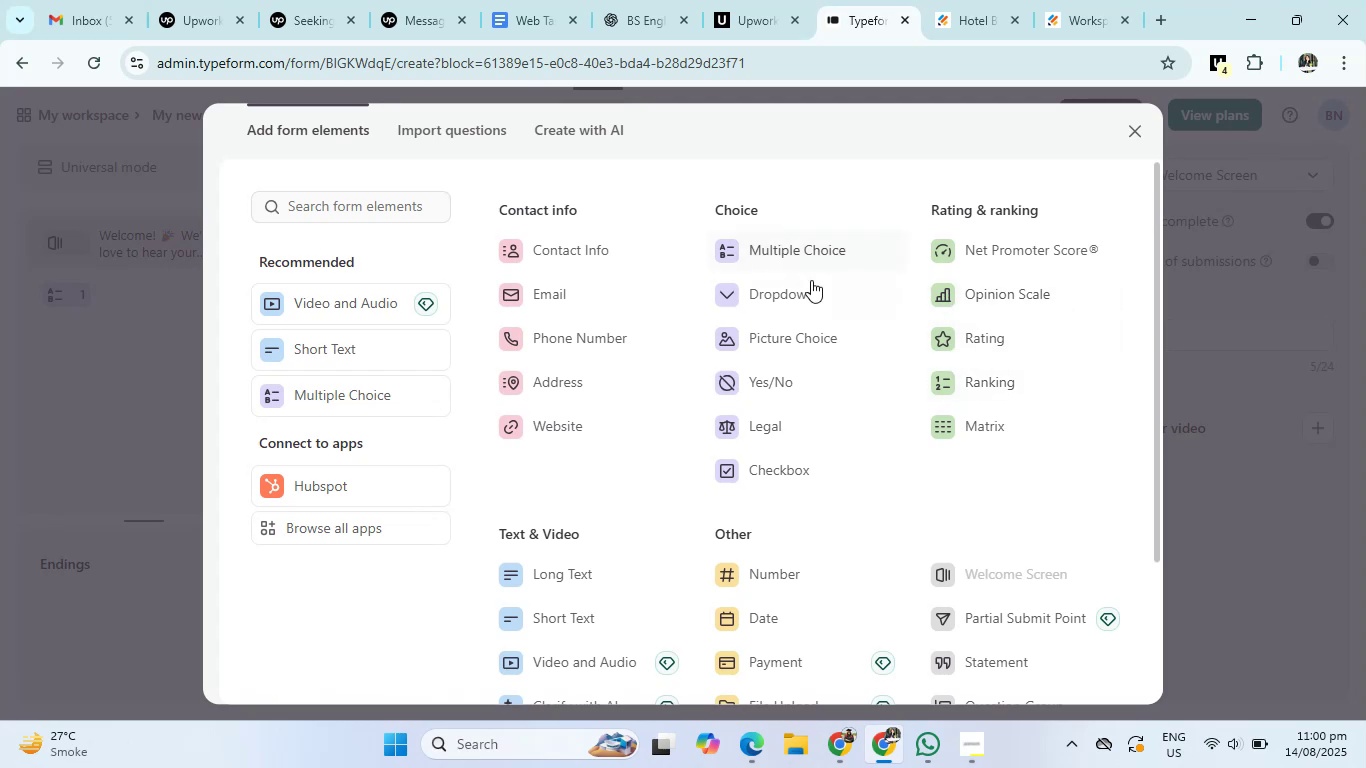 
left_click([790, 248])
 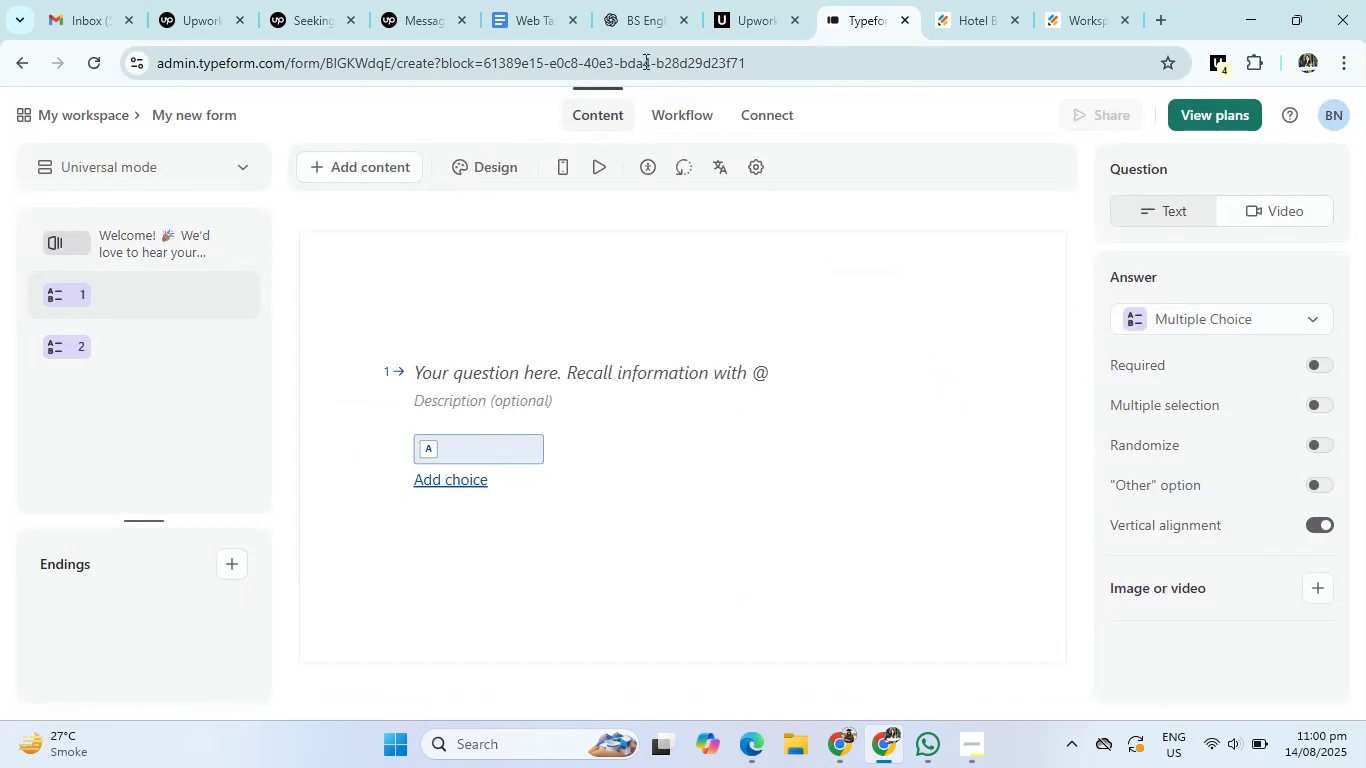 
left_click([636, 17])
 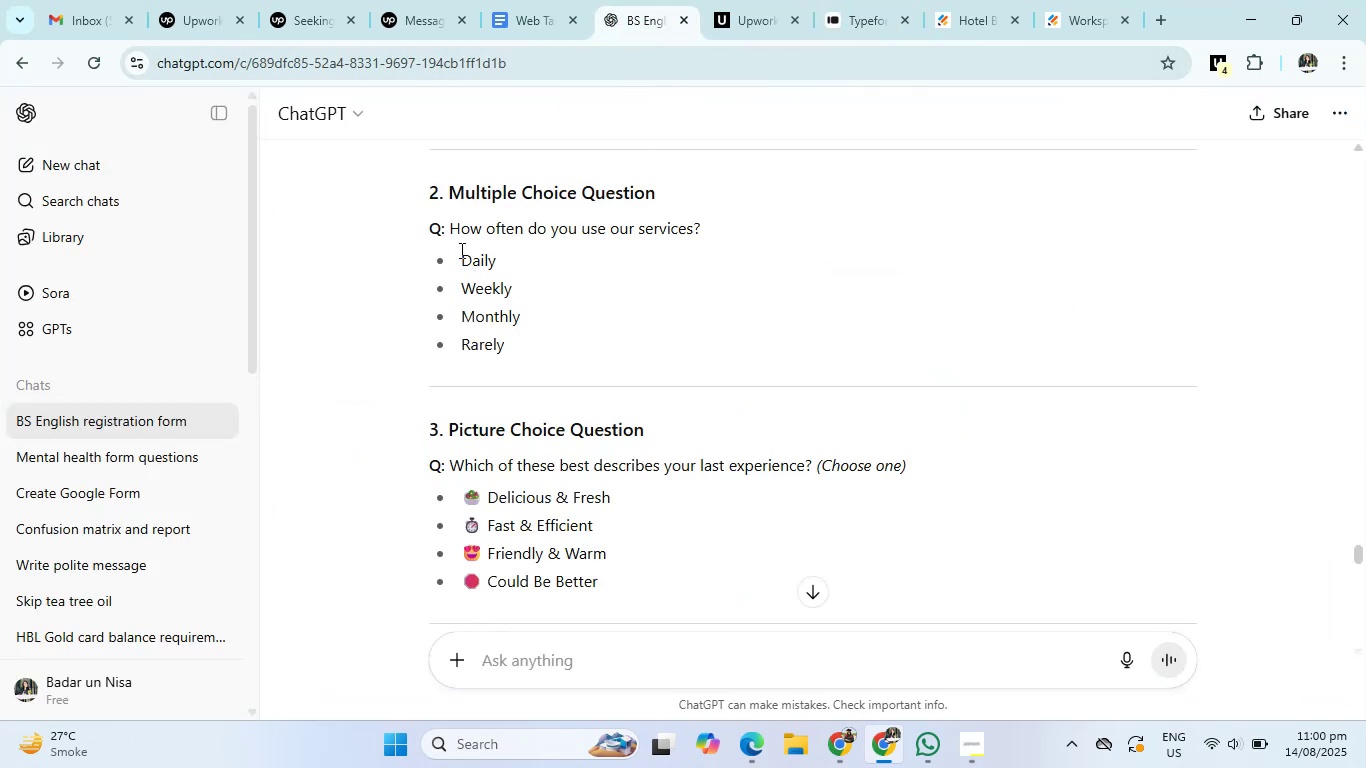 
left_click_drag(start_coordinate=[449, 232], to_coordinate=[712, 239])
 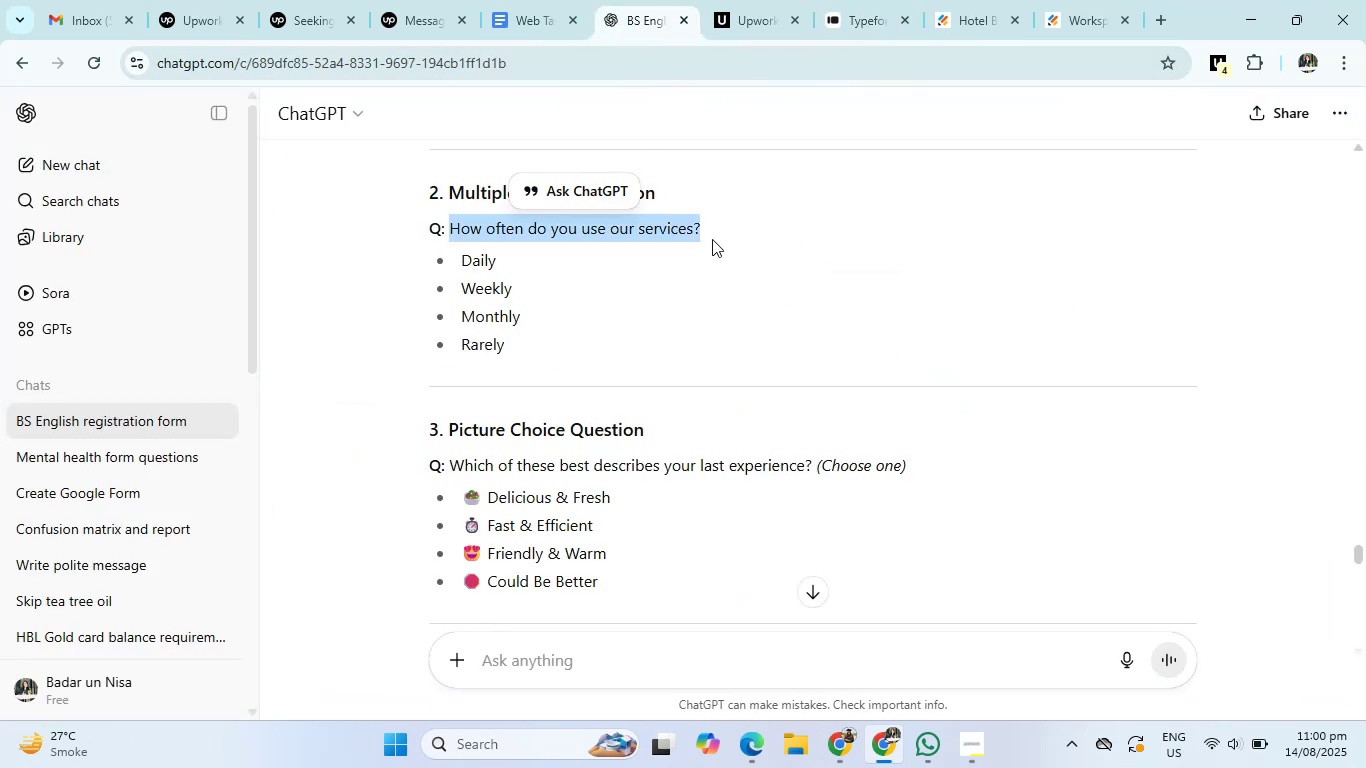 
key(Control+C)
 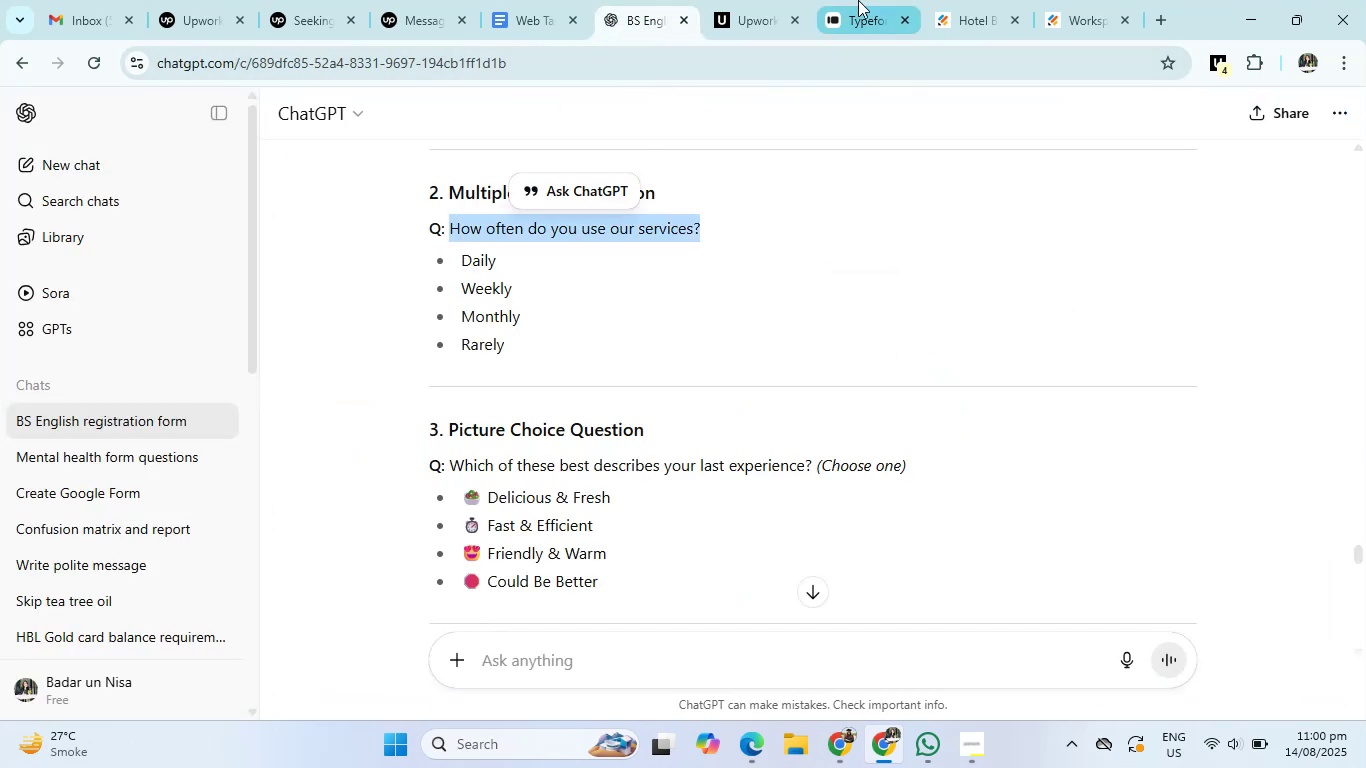 
left_click([861, 0])
 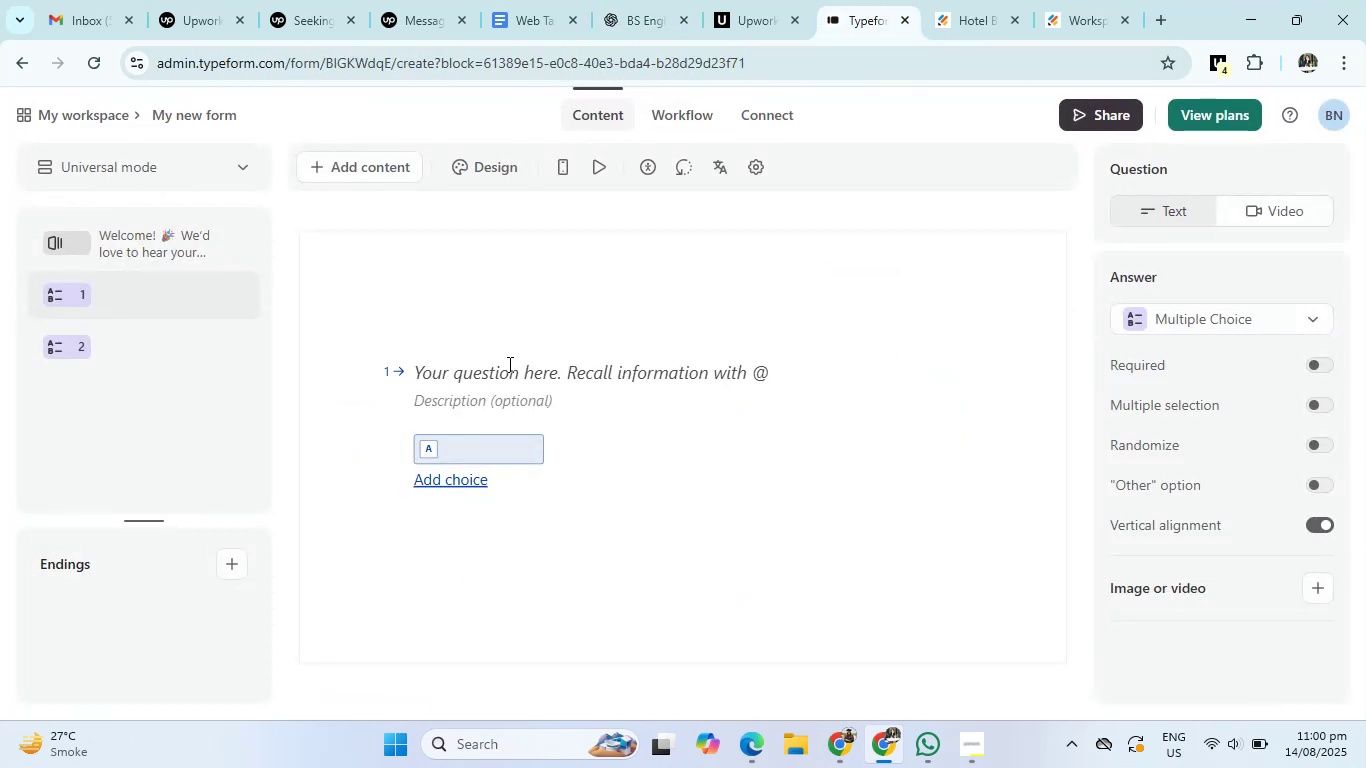 
left_click([508, 367])
 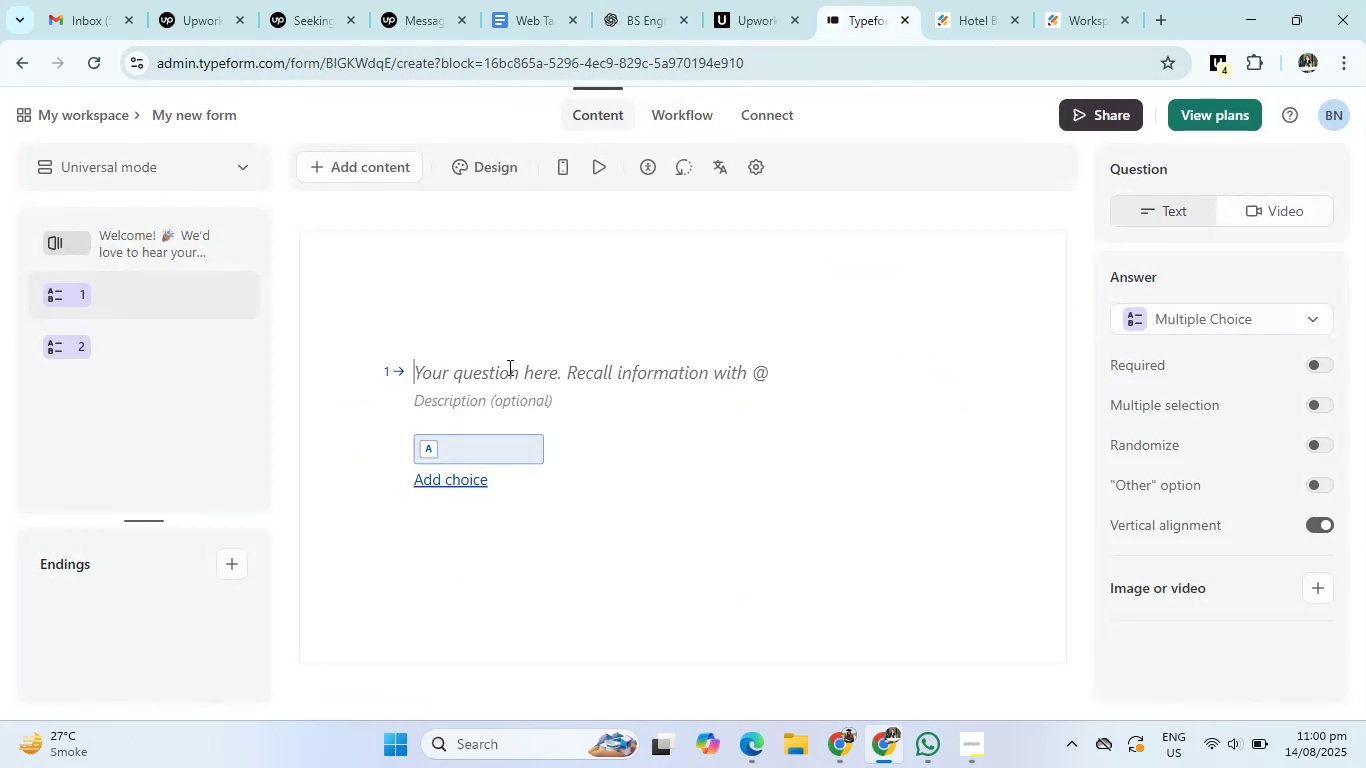 
key(Control+V)
 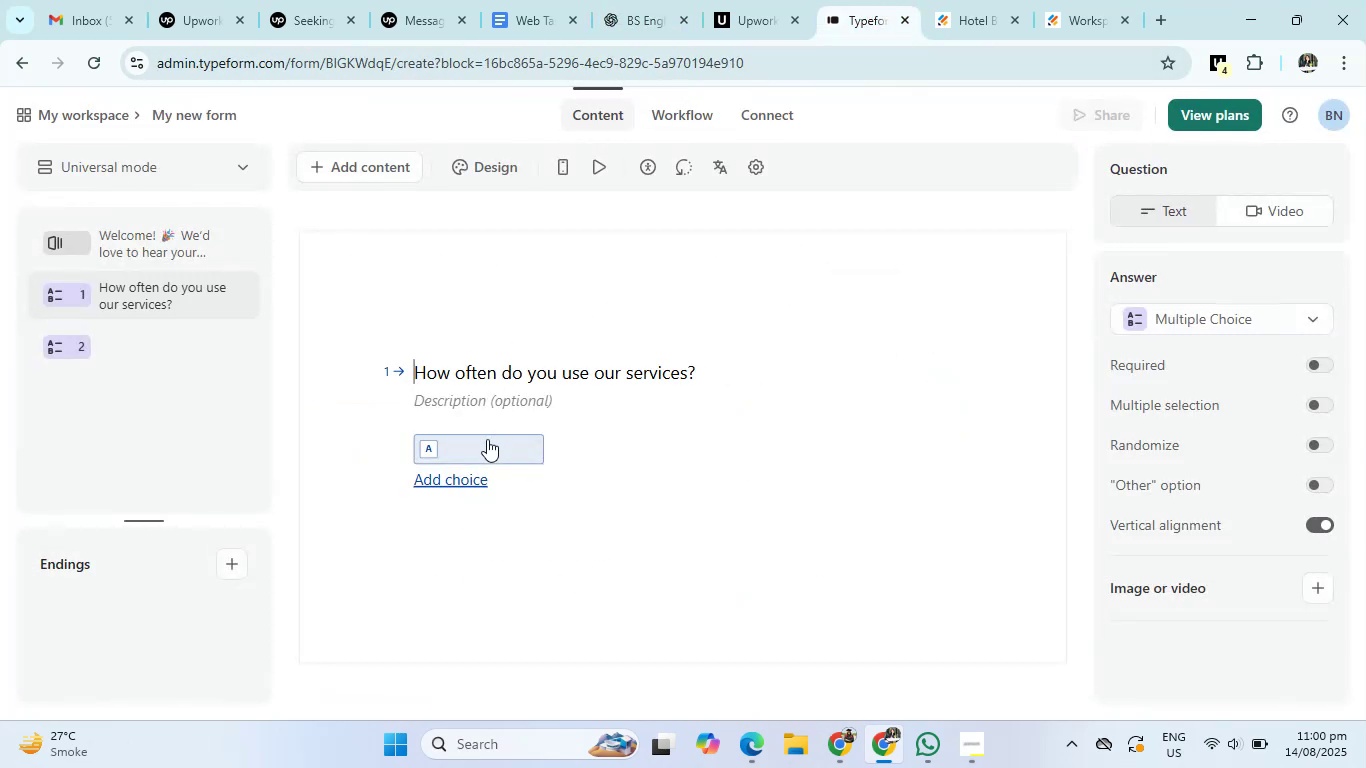 
left_click([485, 445])
 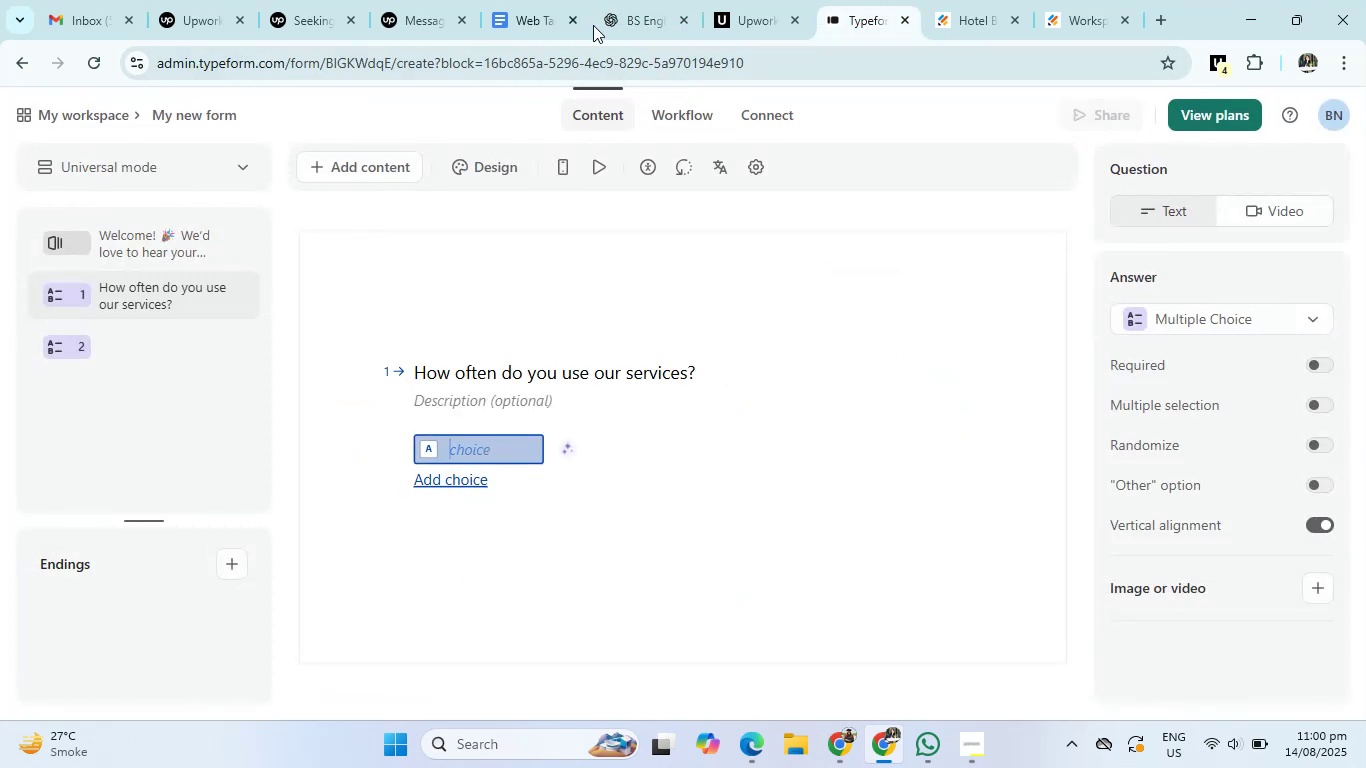 
left_click([608, 6])
 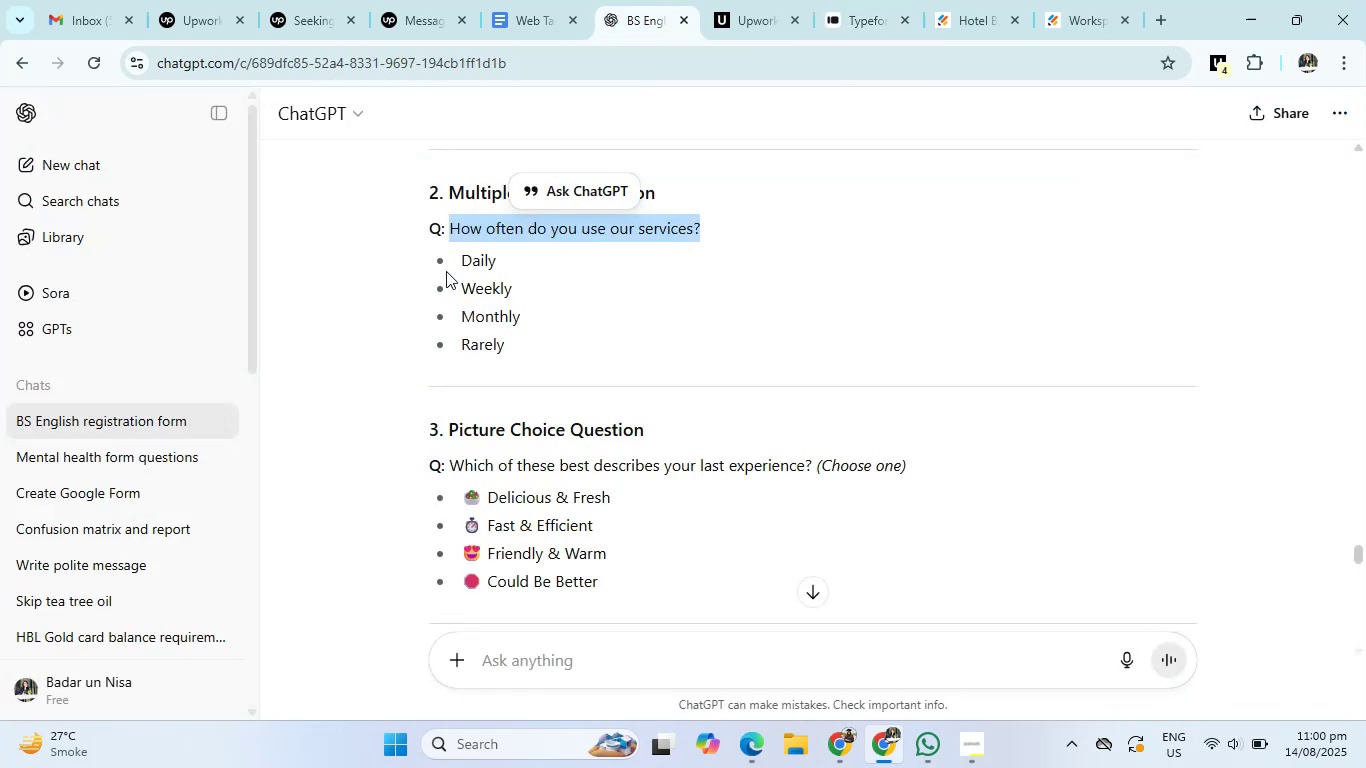 
left_click_drag(start_coordinate=[457, 260], to_coordinate=[518, 353])
 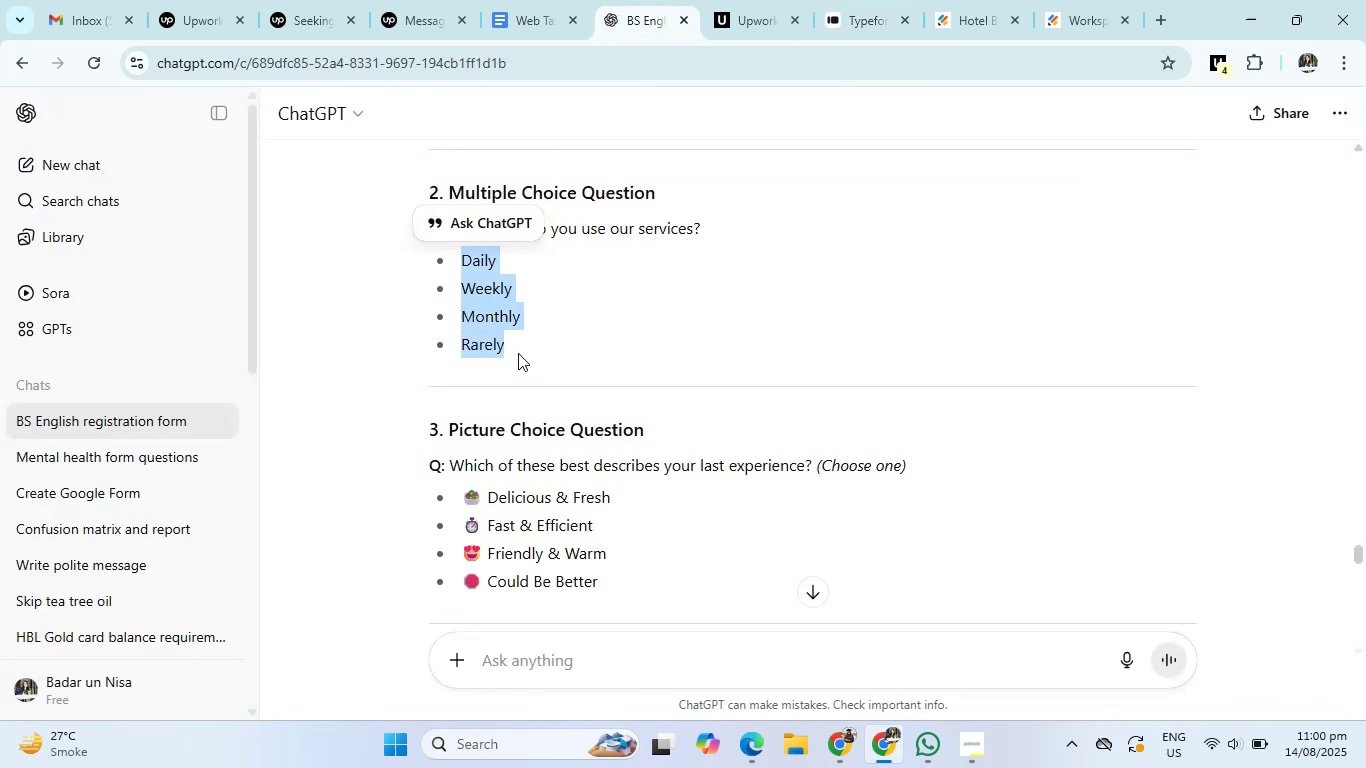 
key(Control+C)
 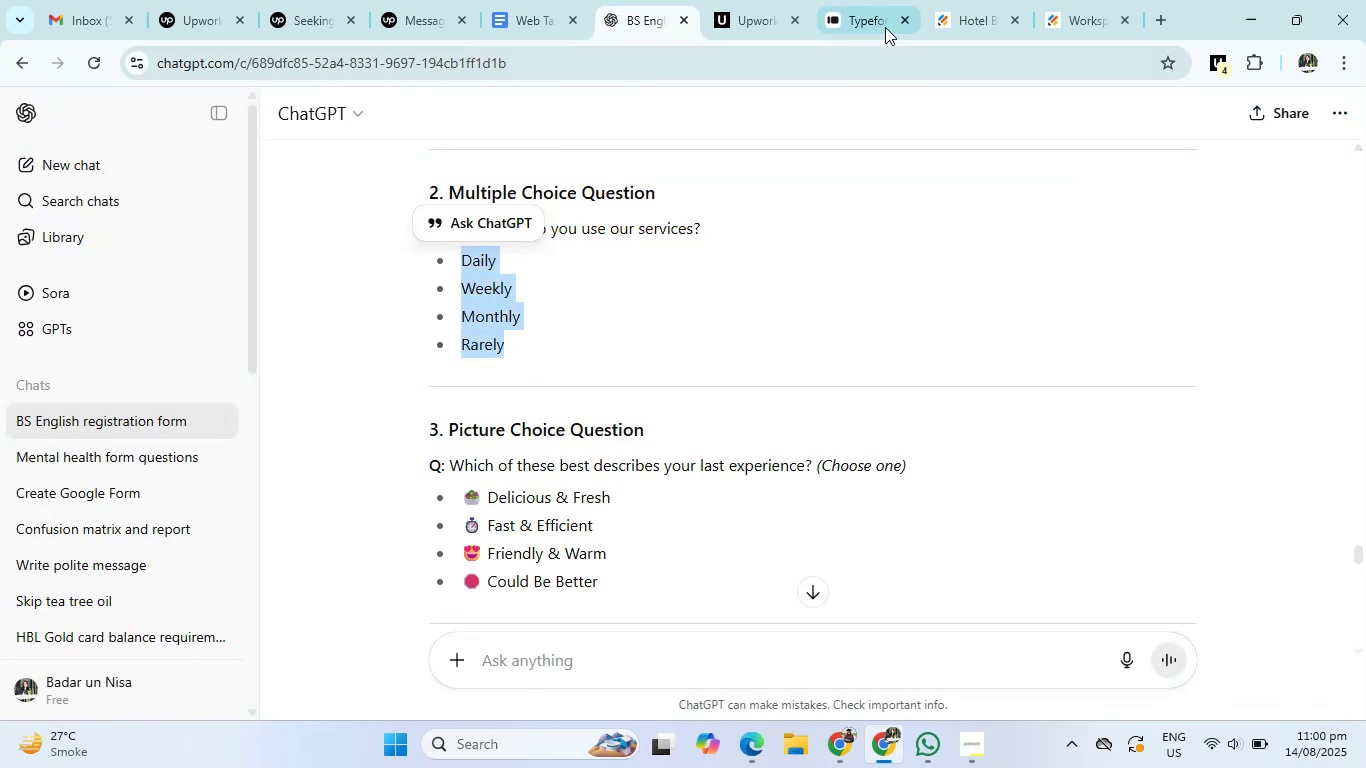 
left_click([871, 10])
 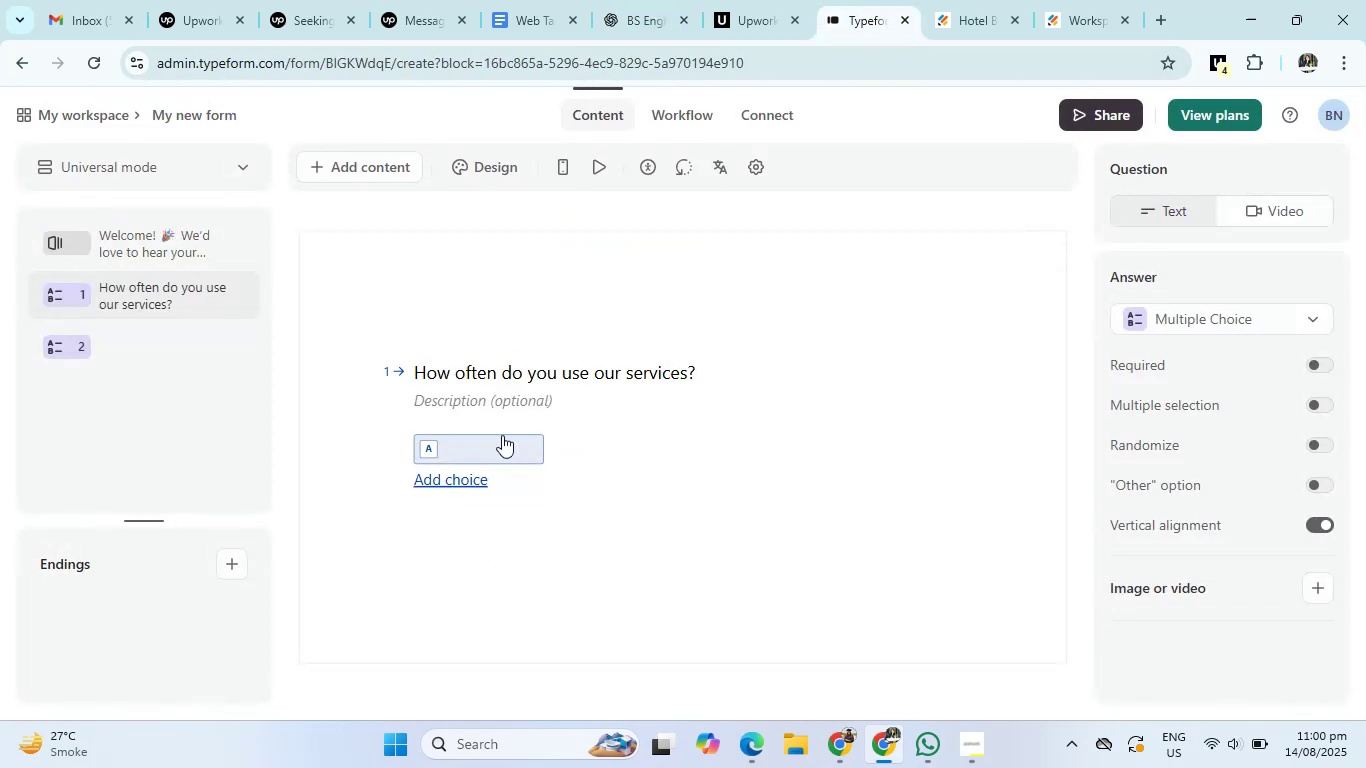 
left_click([495, 444])
 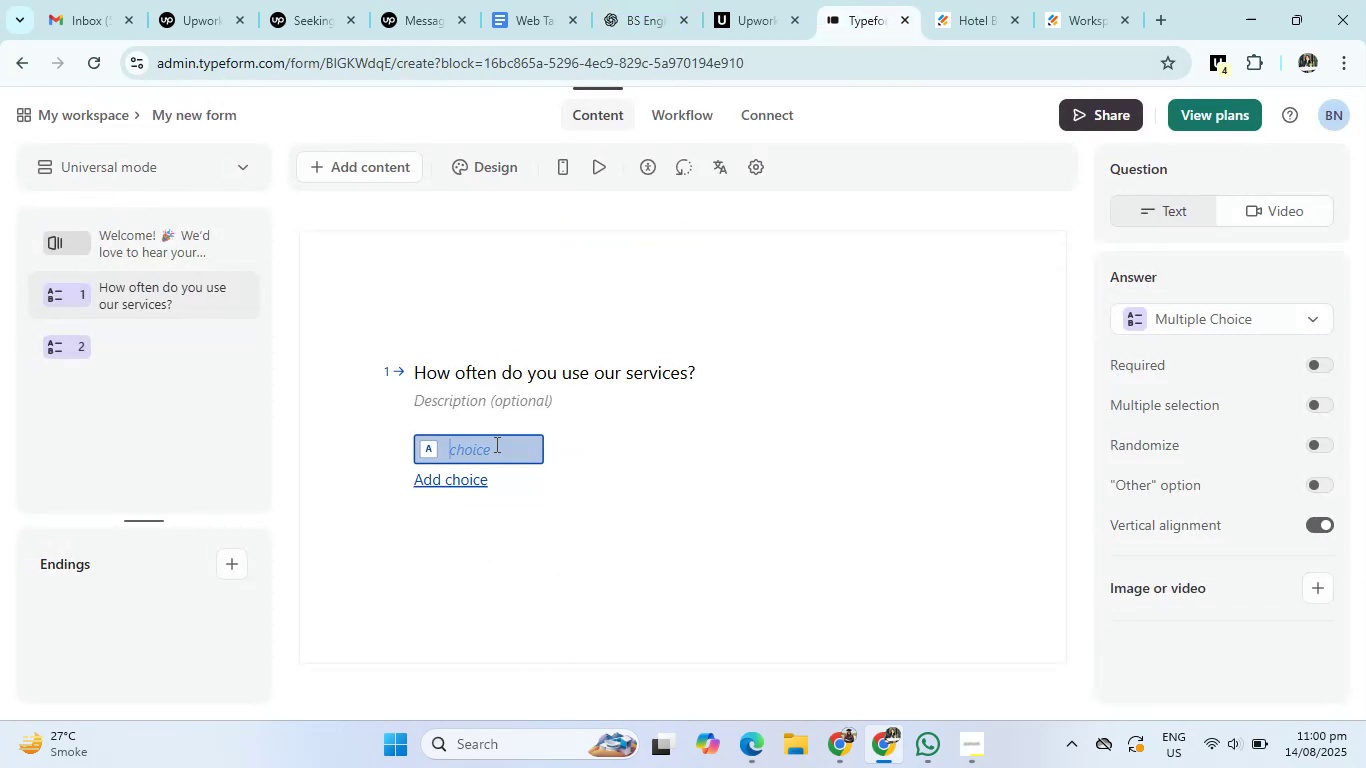 
key(Control+V)
 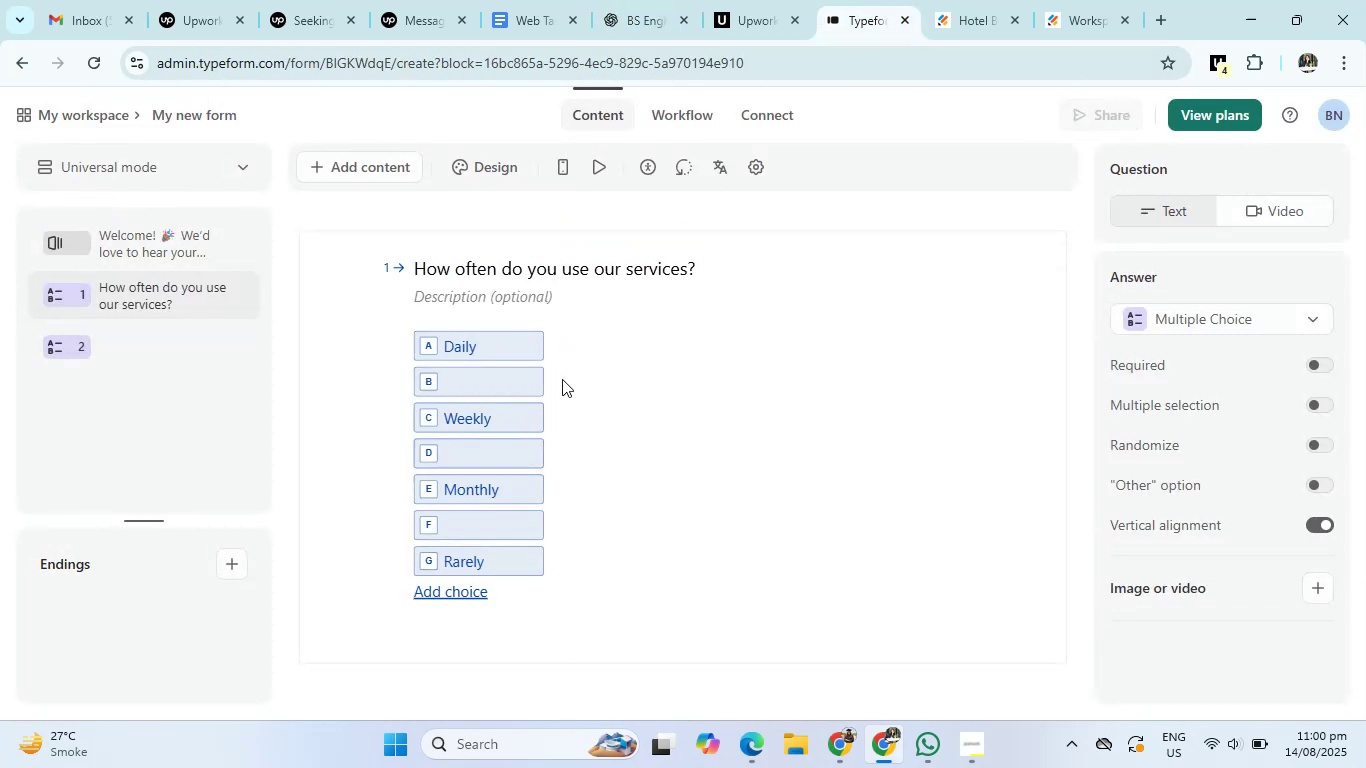 
left_click([548, 378])
 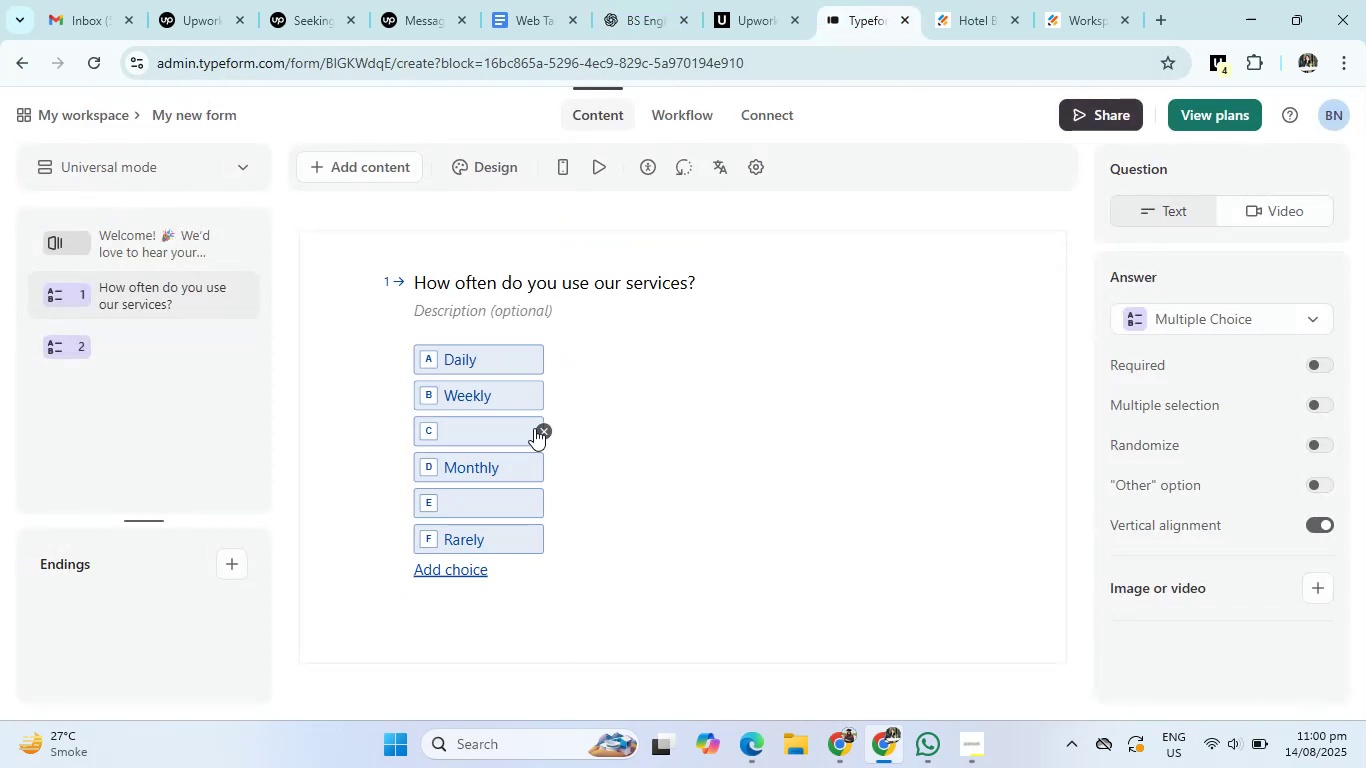 
left_click([543, 427])
 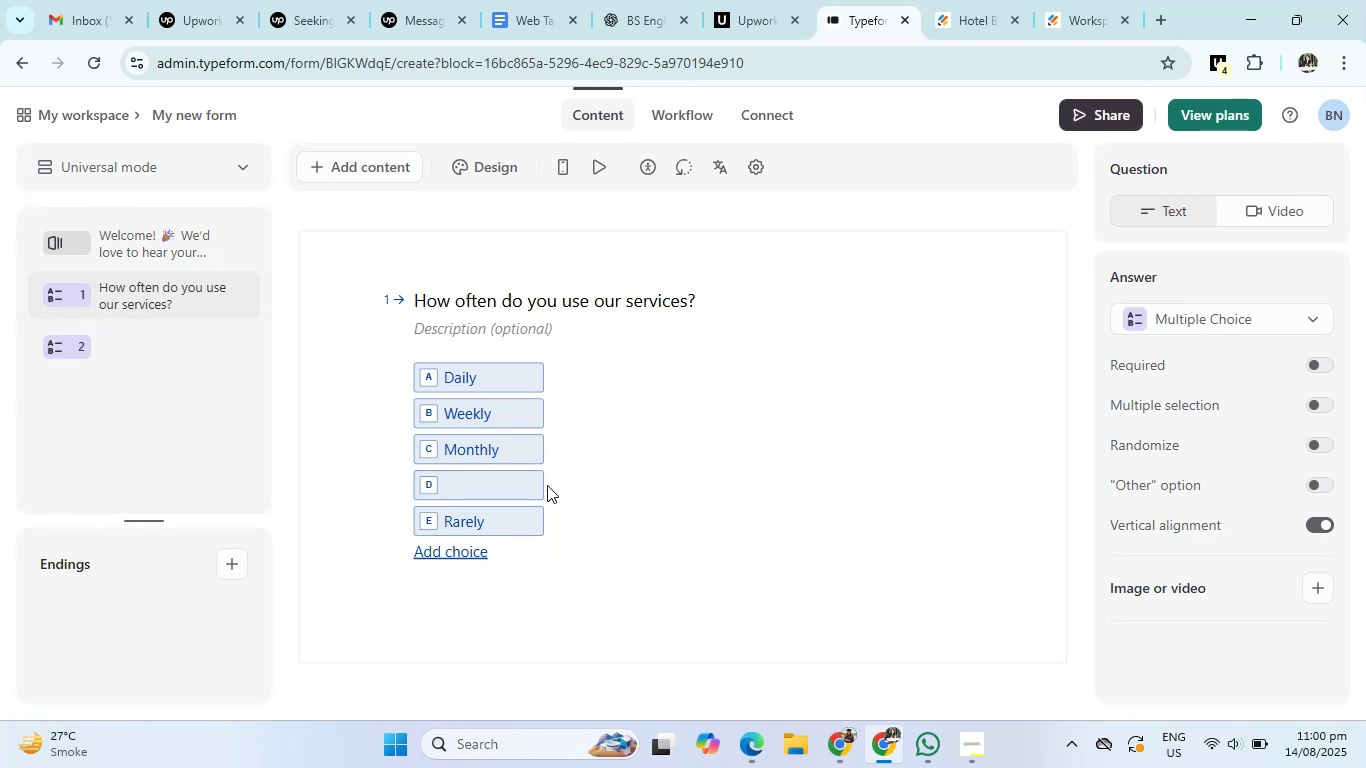 
left_click([542, 483])
 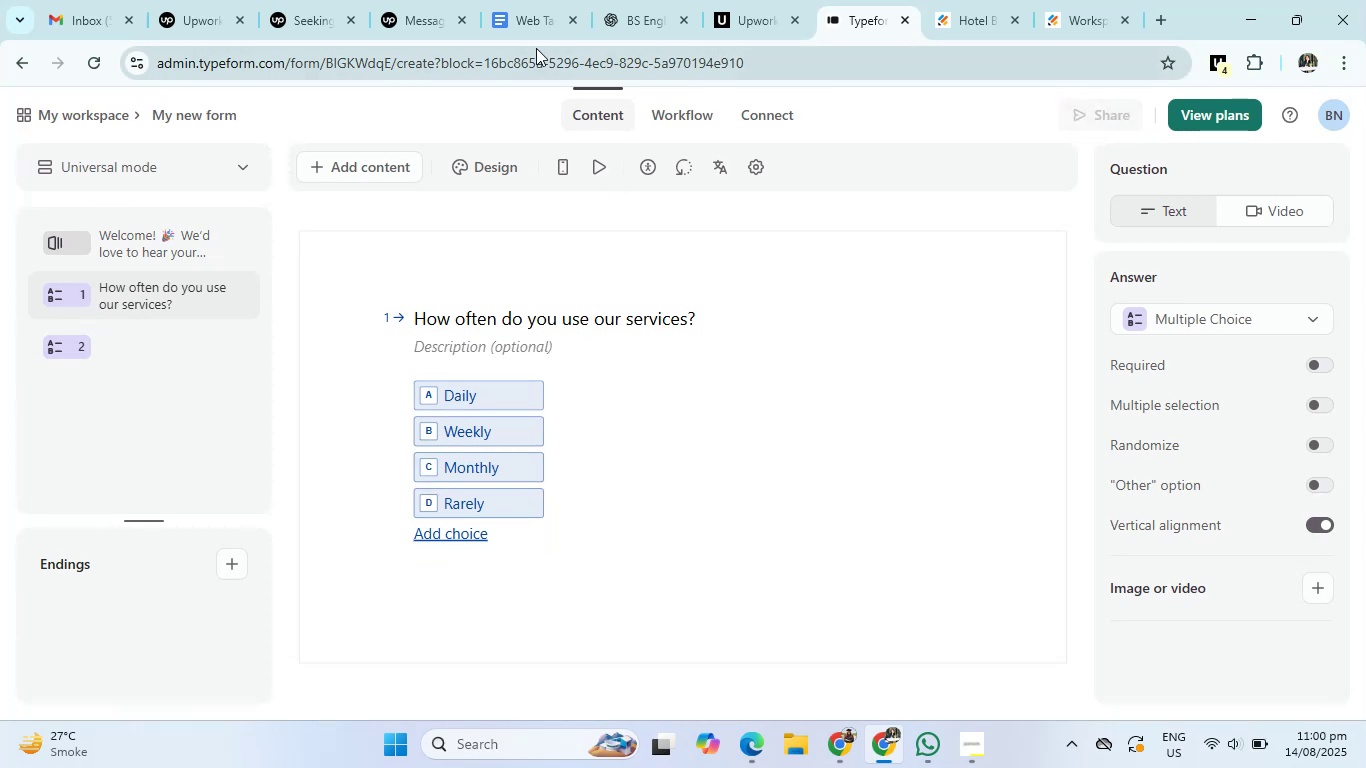 
left_click([611, 13])
 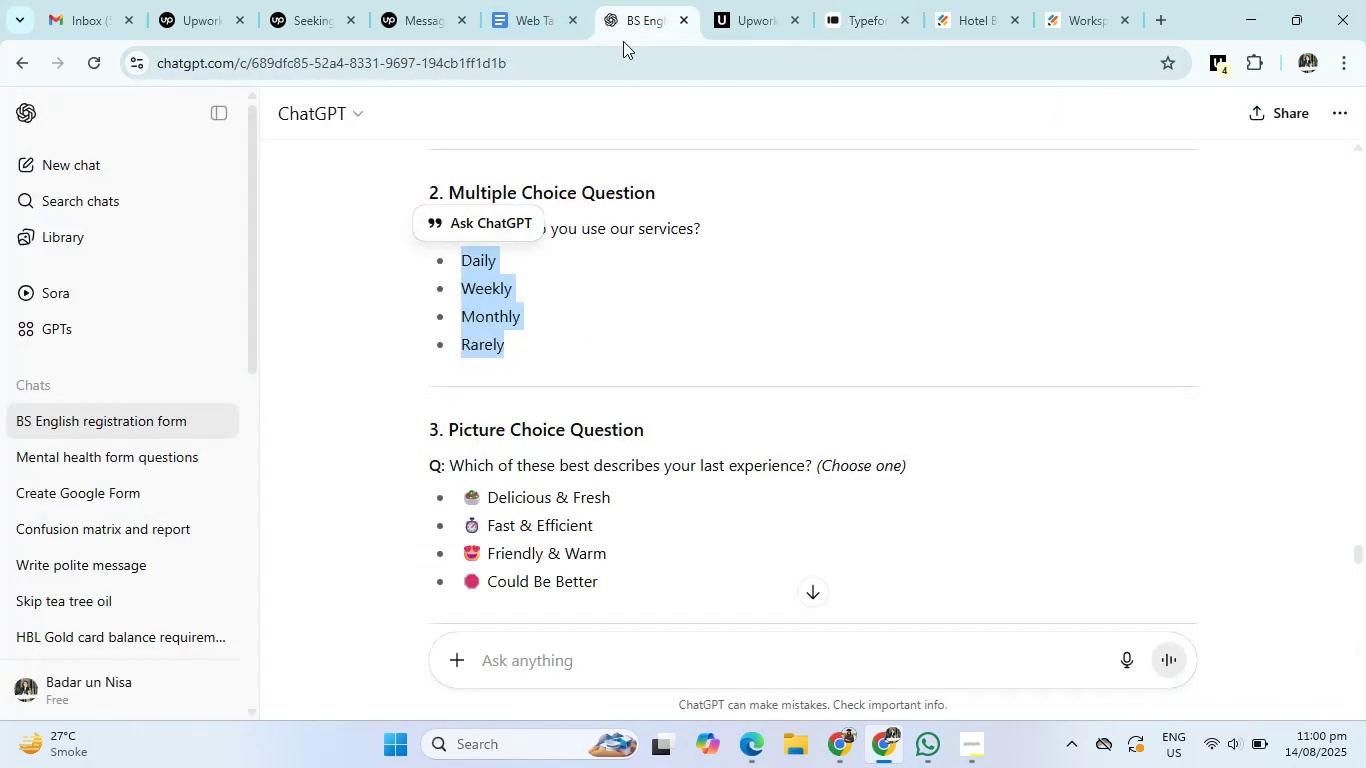 
mouse_move([709, 497])
 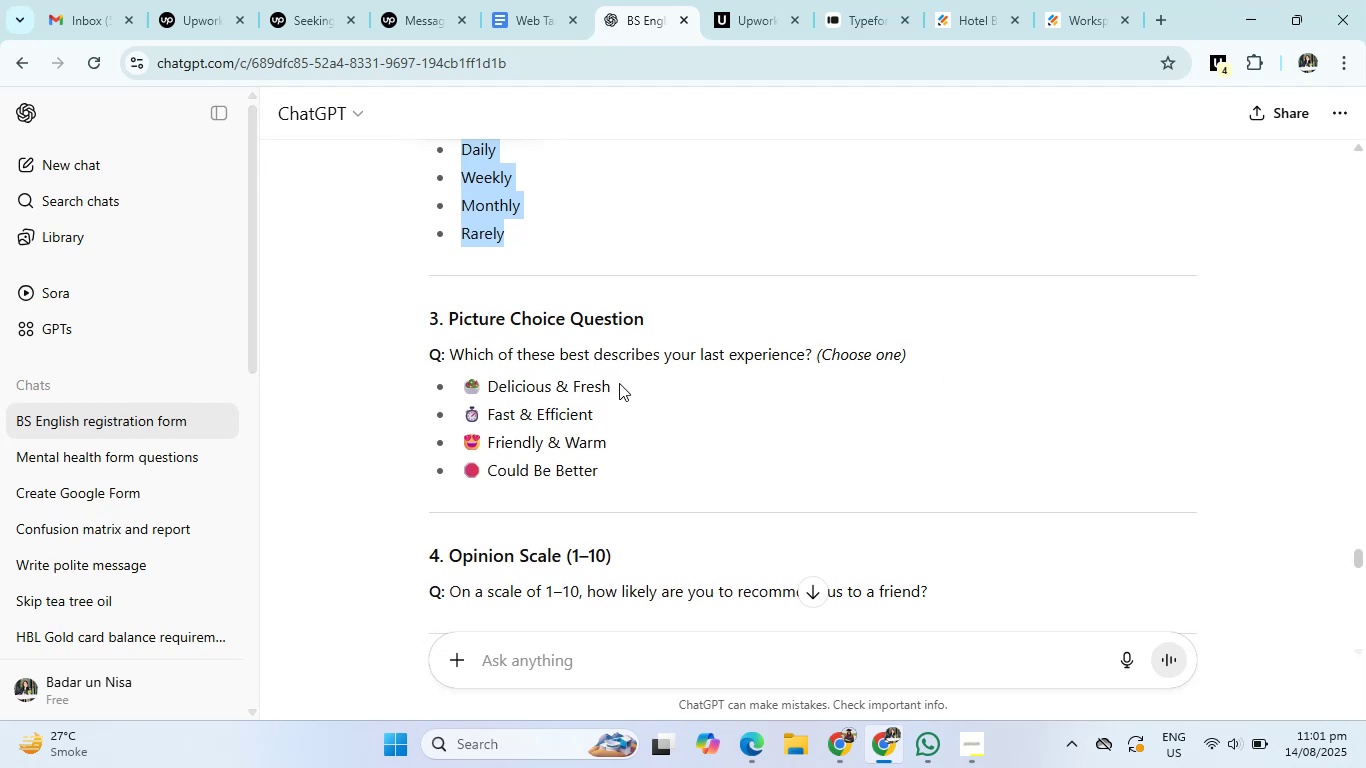 
left_click_drag(start_coordinate=[449, 353], to_coordinate=[811, 360])
 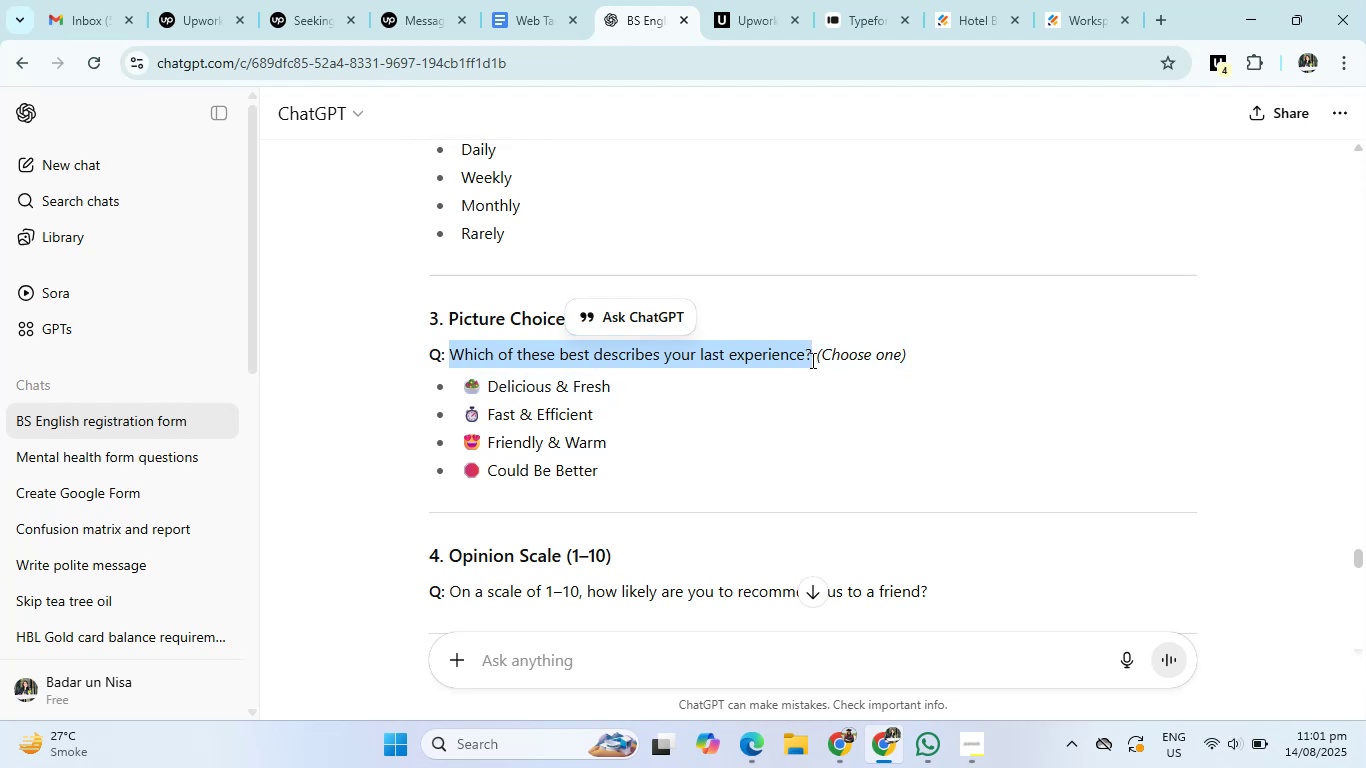 
key(Control+C)
 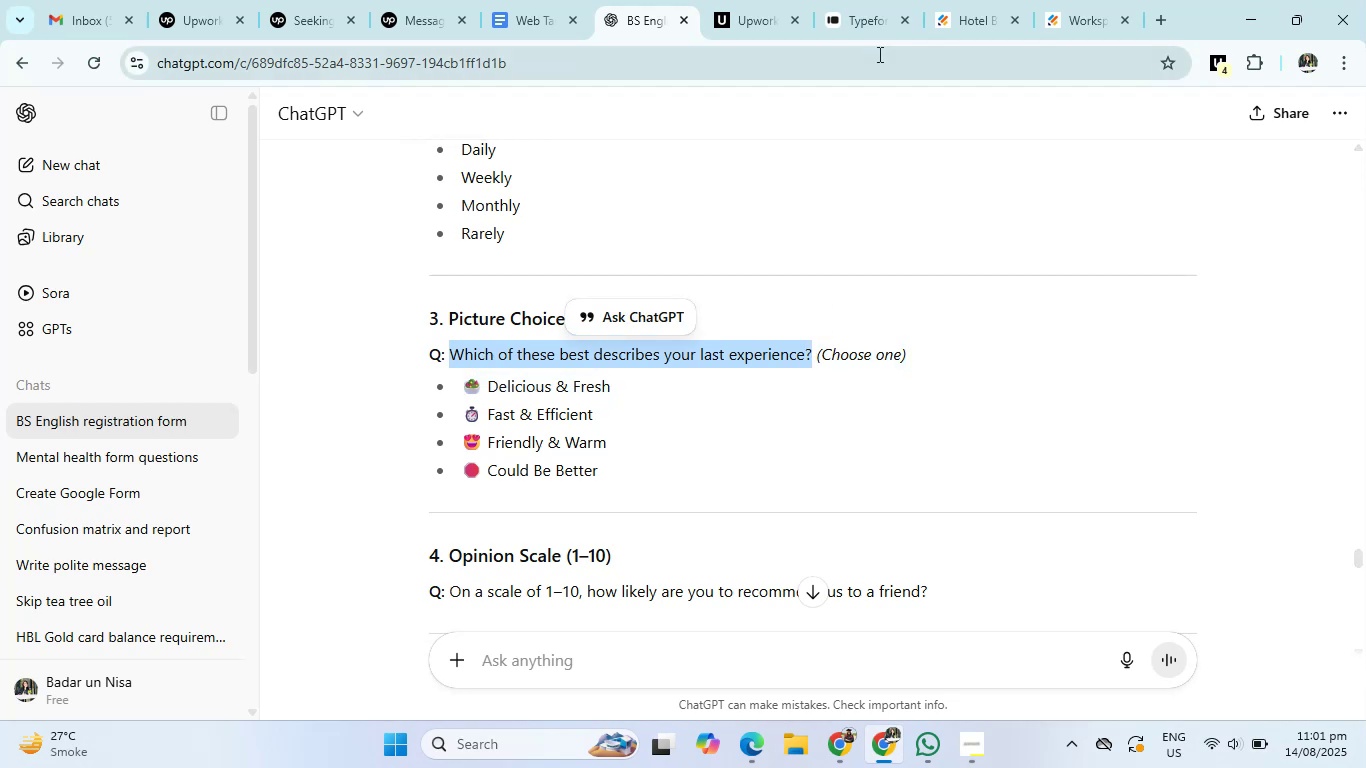 
left_click([878, 0])
 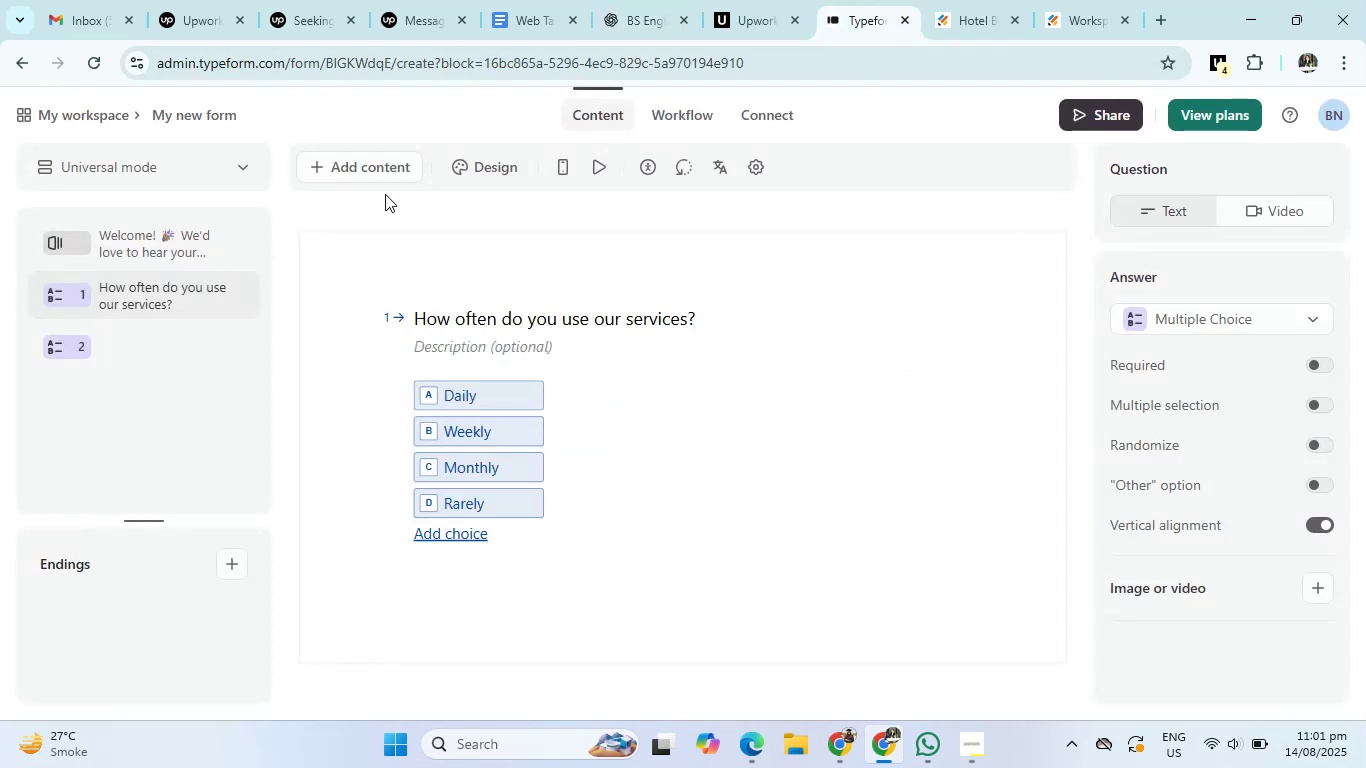 
left_click([366, 177])
 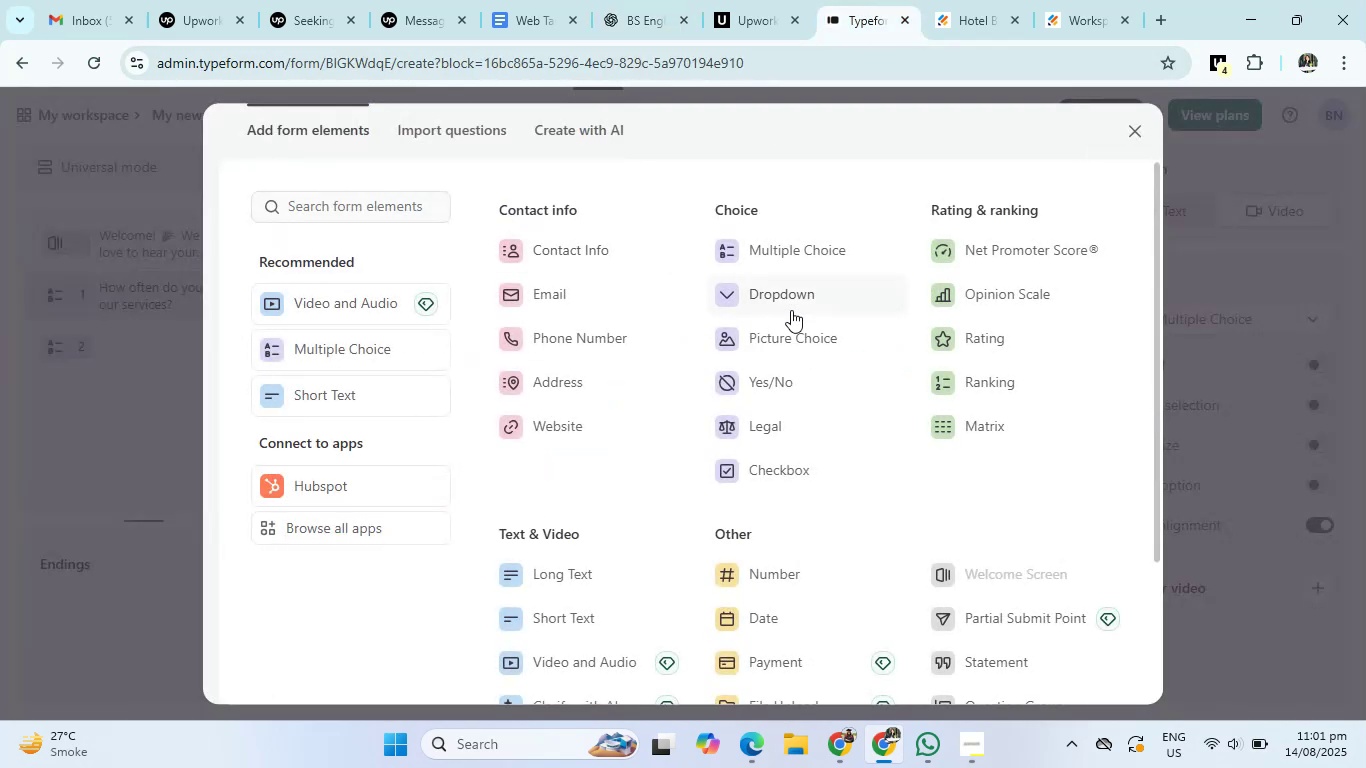 
left_click([799, 334])
 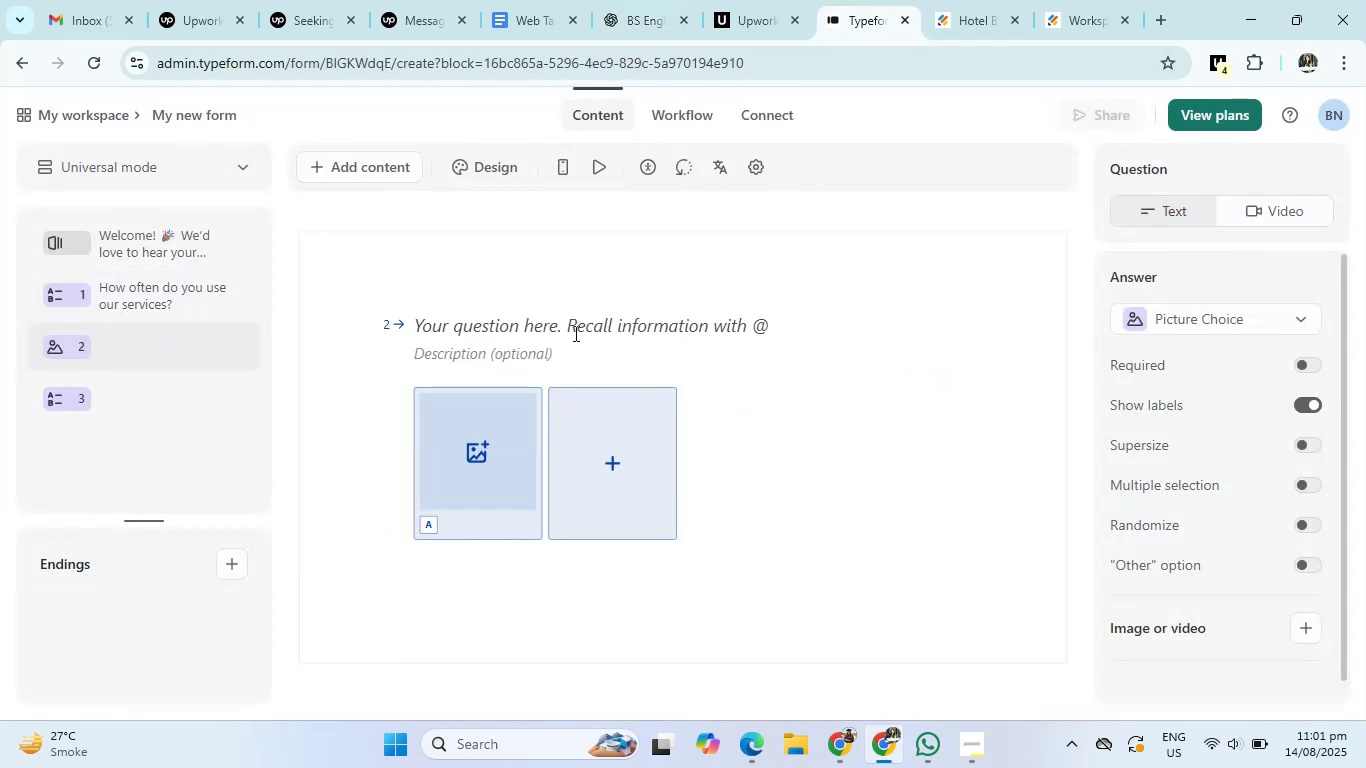 
left_click([569, 333])
 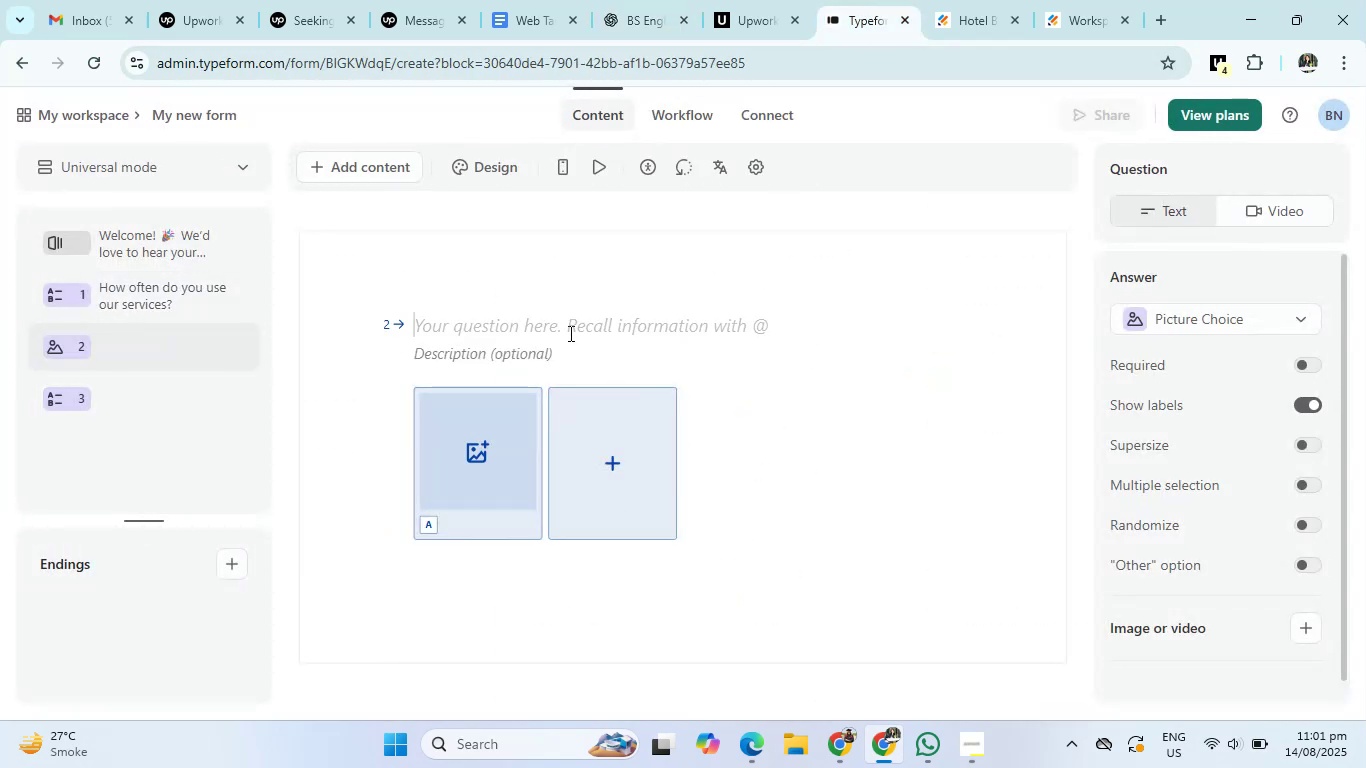 
key(Control+V)
 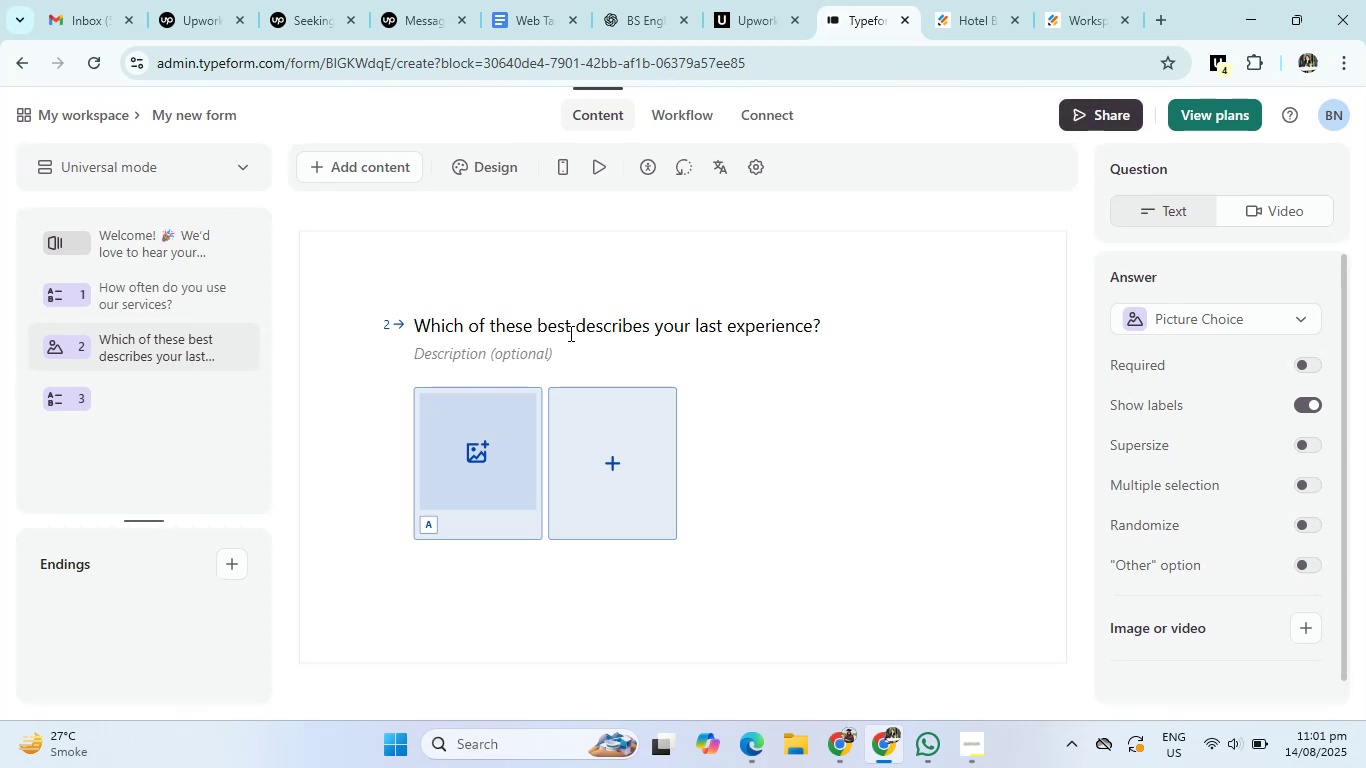 
wait(10.16)
 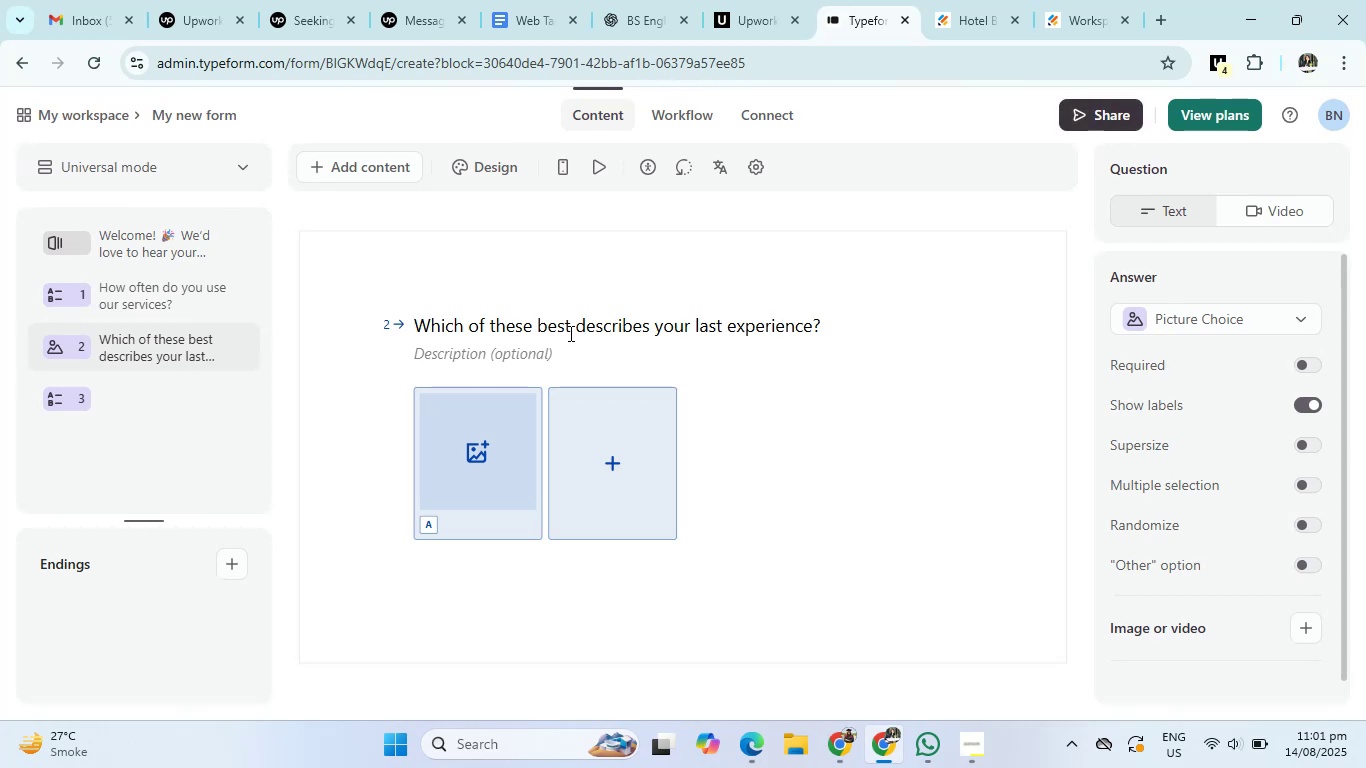 
left_click([641, 0])
 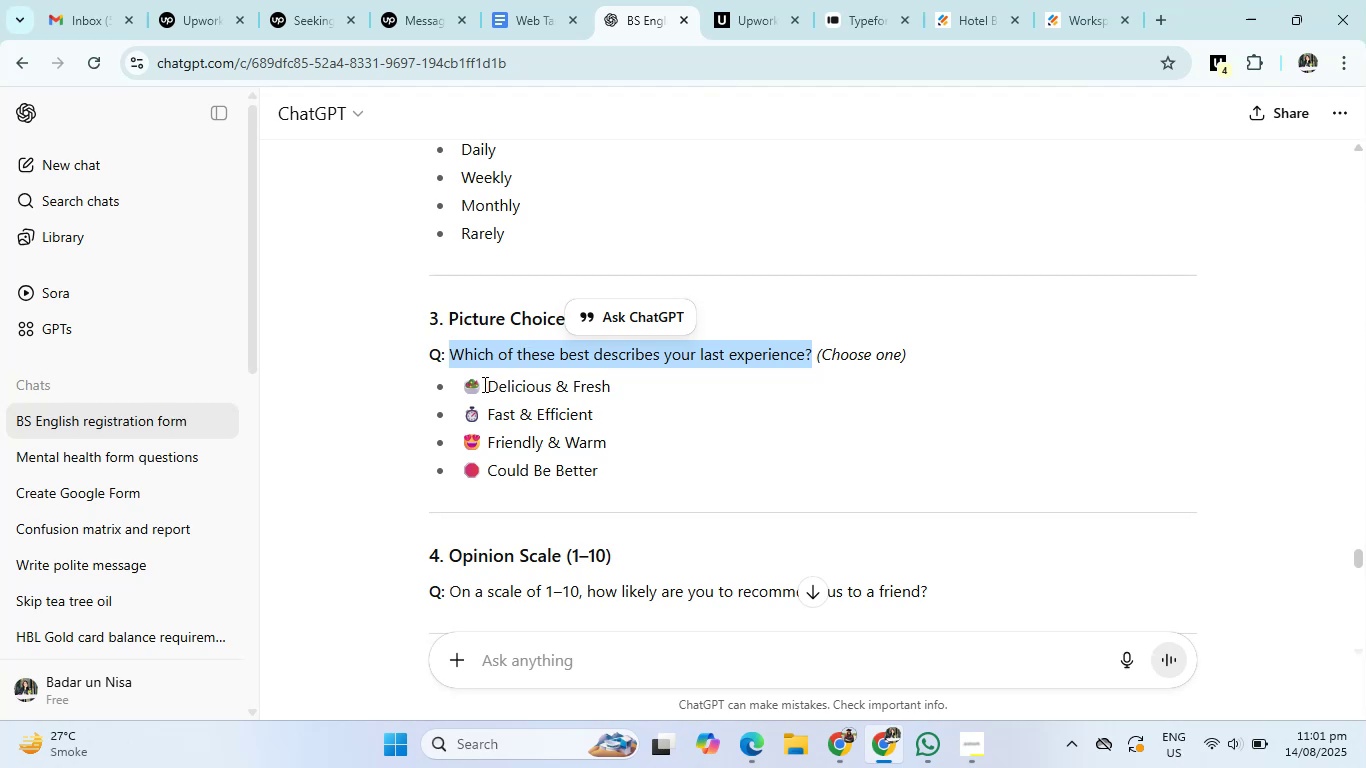 
left_click_drag(start_coordinate=[484, 387], to_coordinate=[617, 388])
 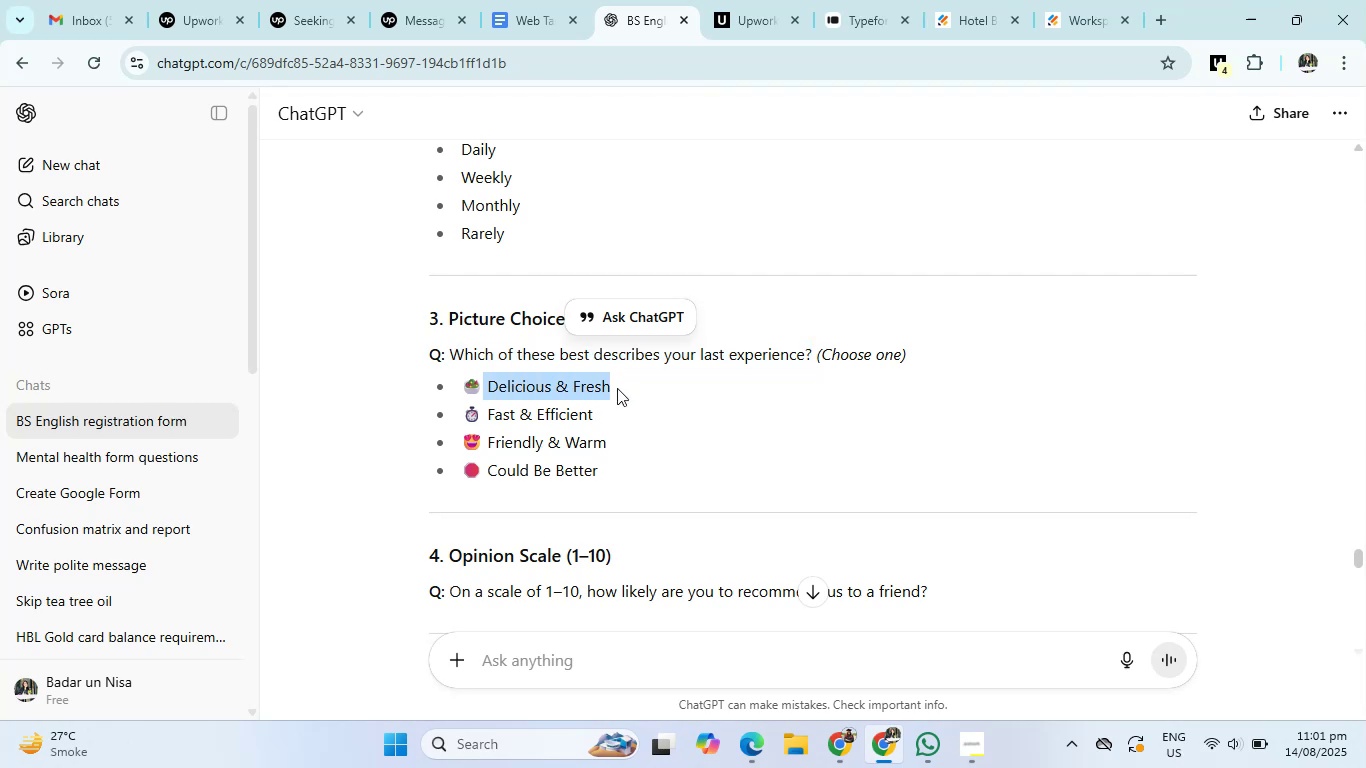 
key(Control+C)
 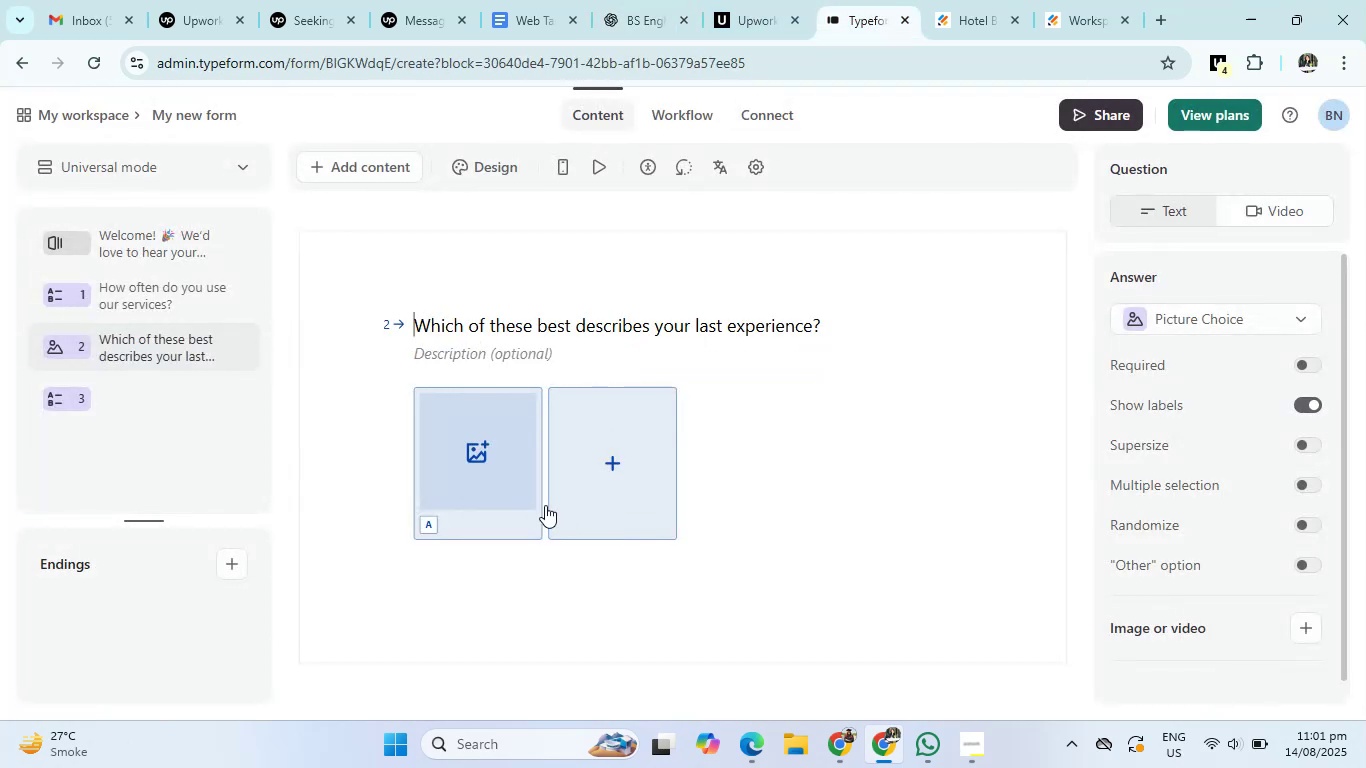 
left_click([476, 472])
 